 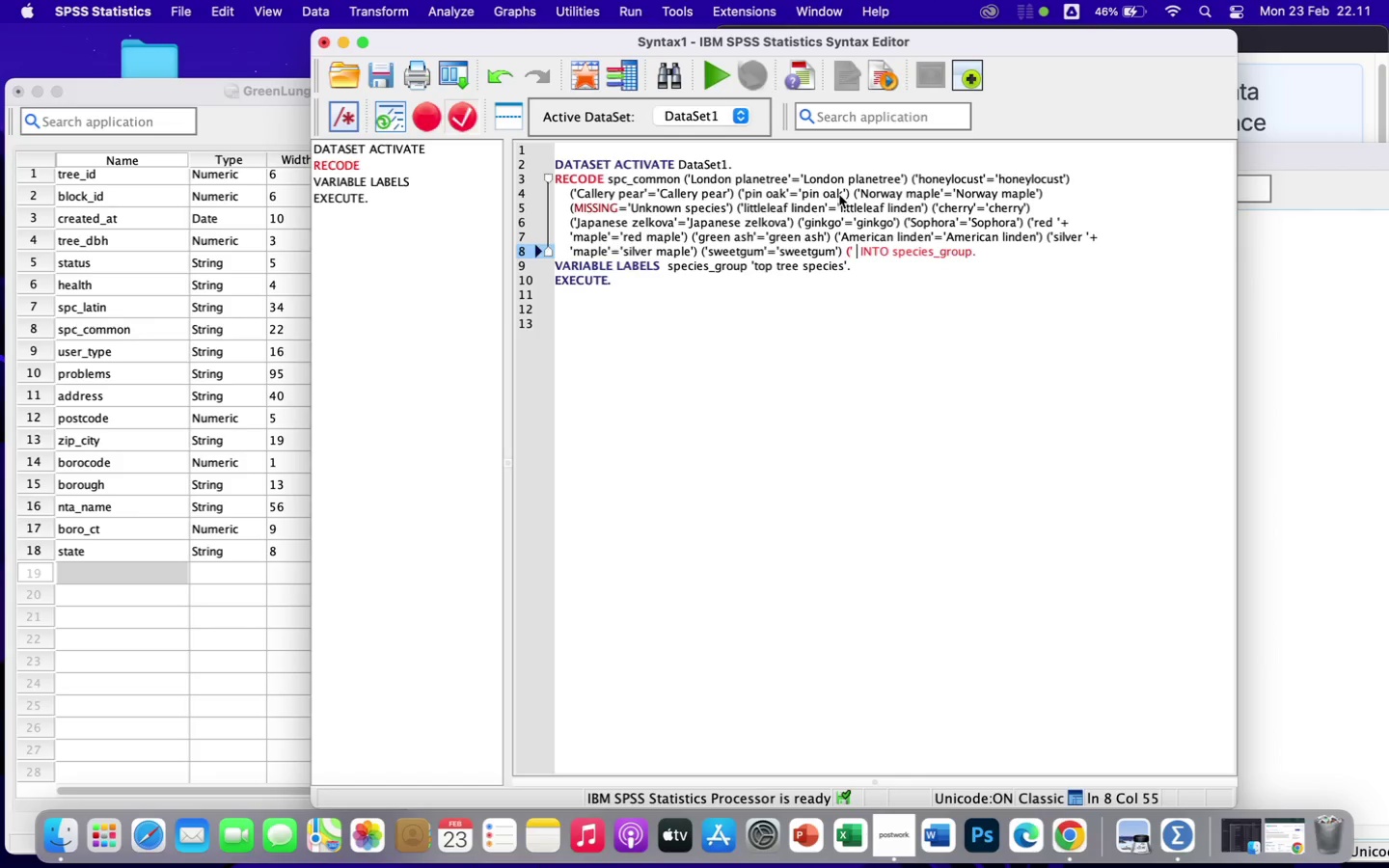 
key(Quote)
 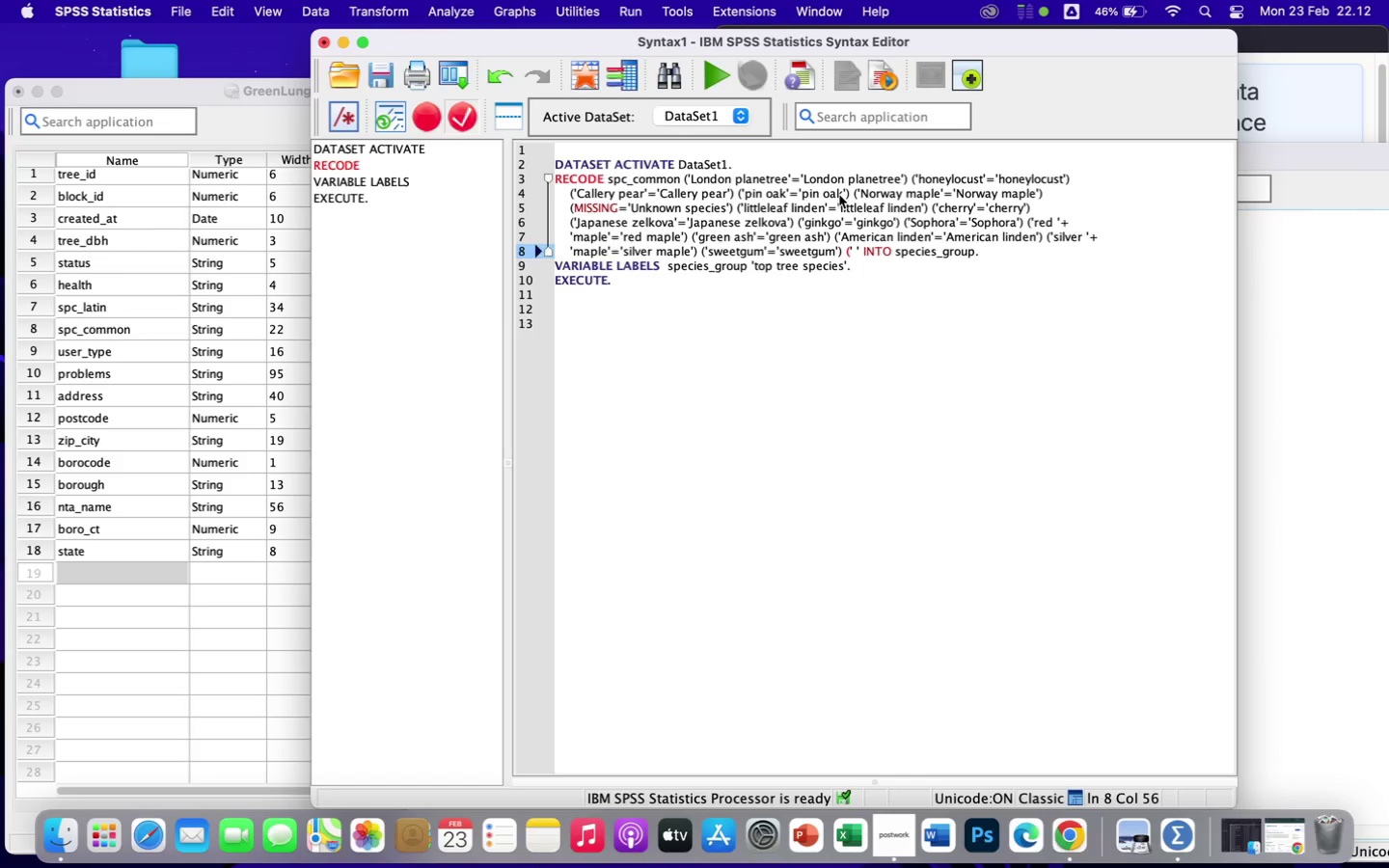 
wait(5.98)
 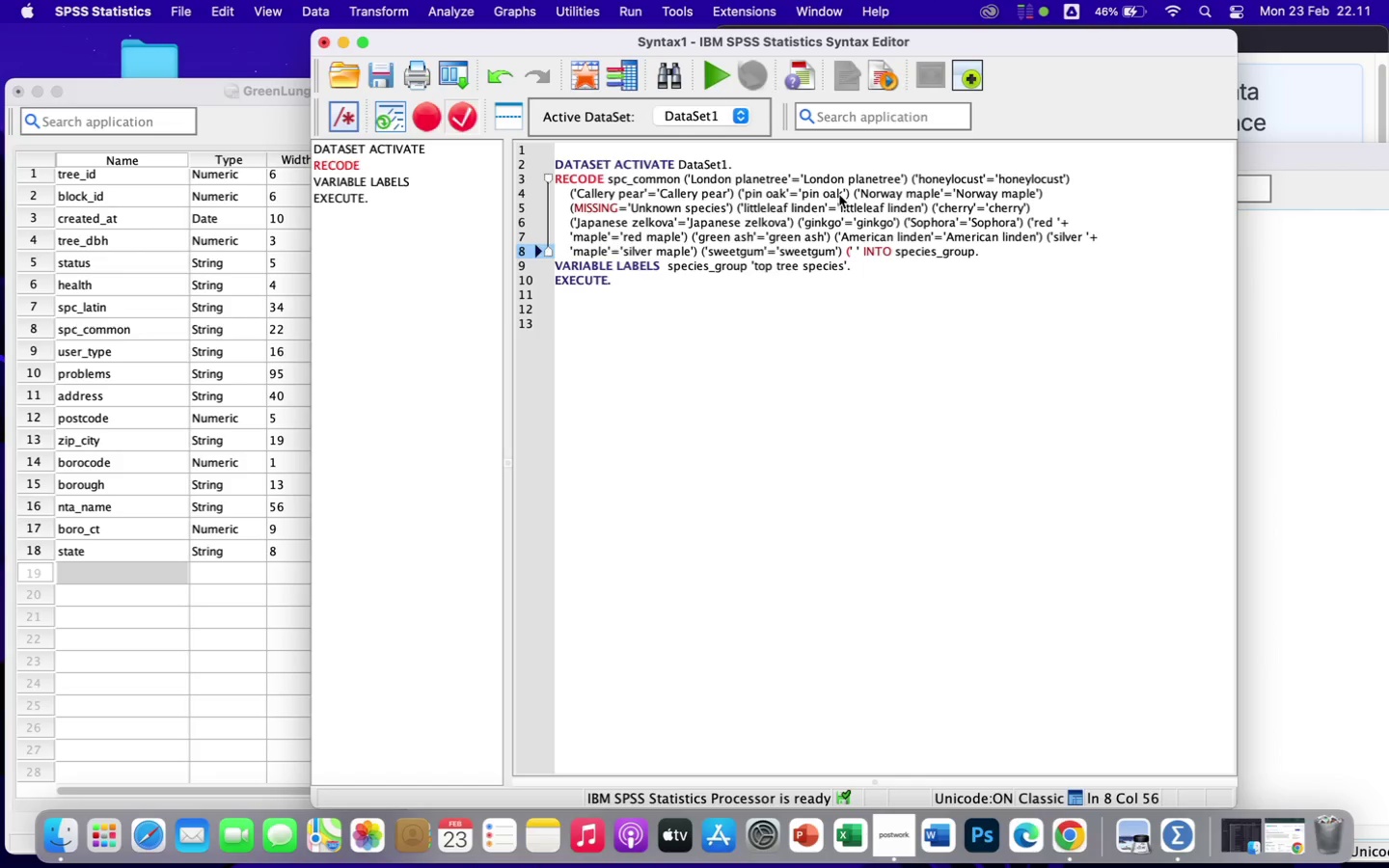 
key(Equal)
 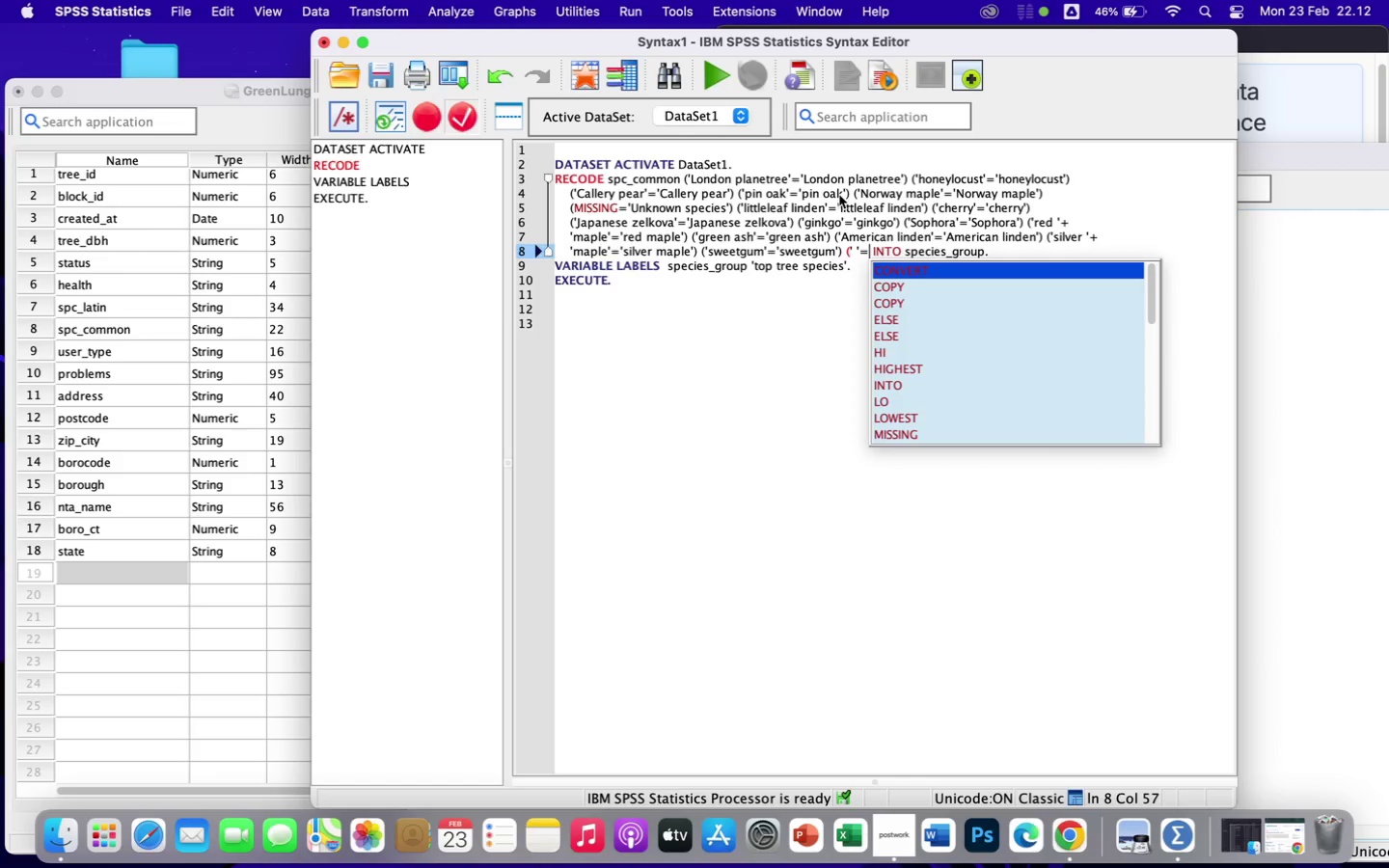 
type('Unknown species)
 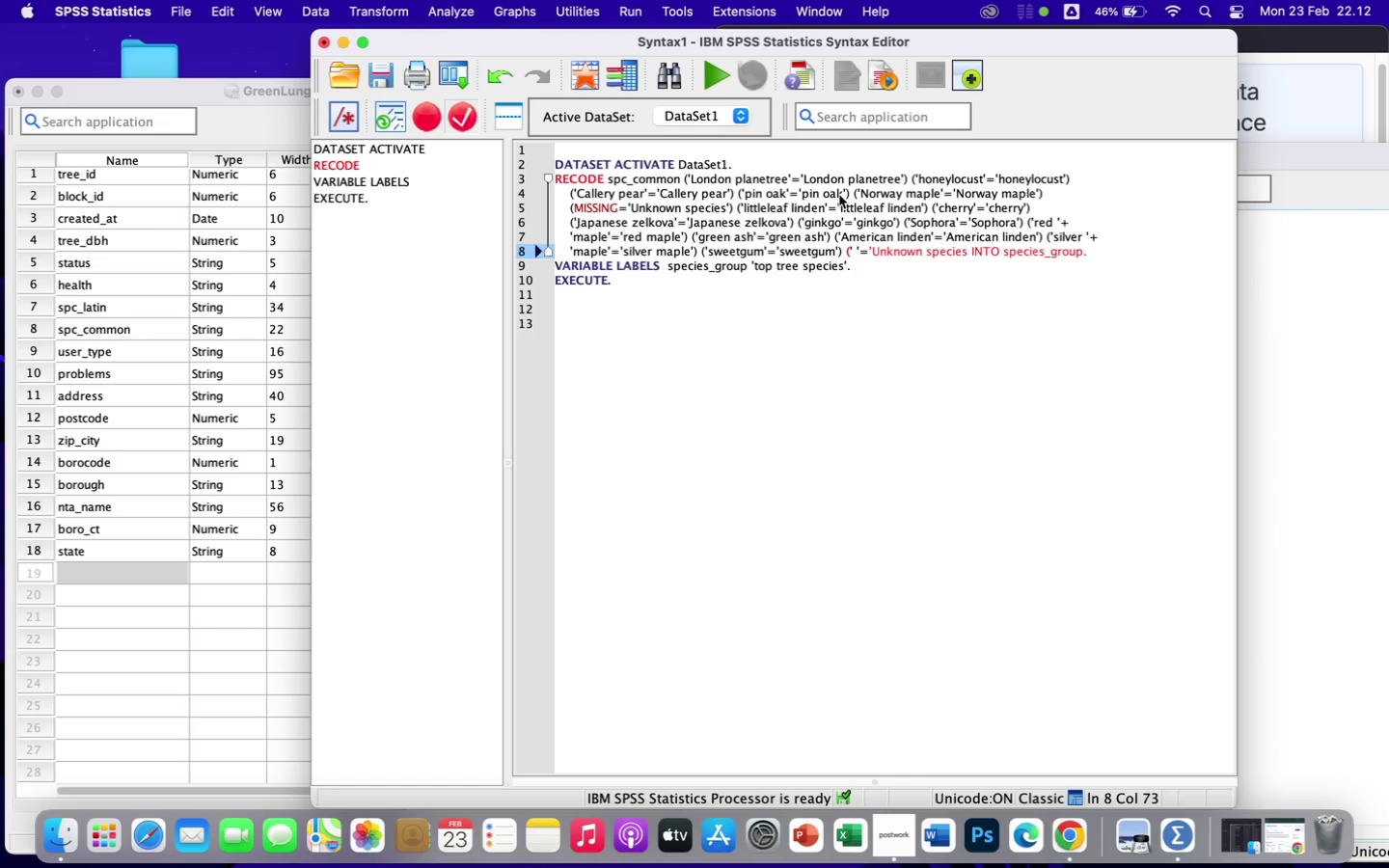 
wait(7.42)
 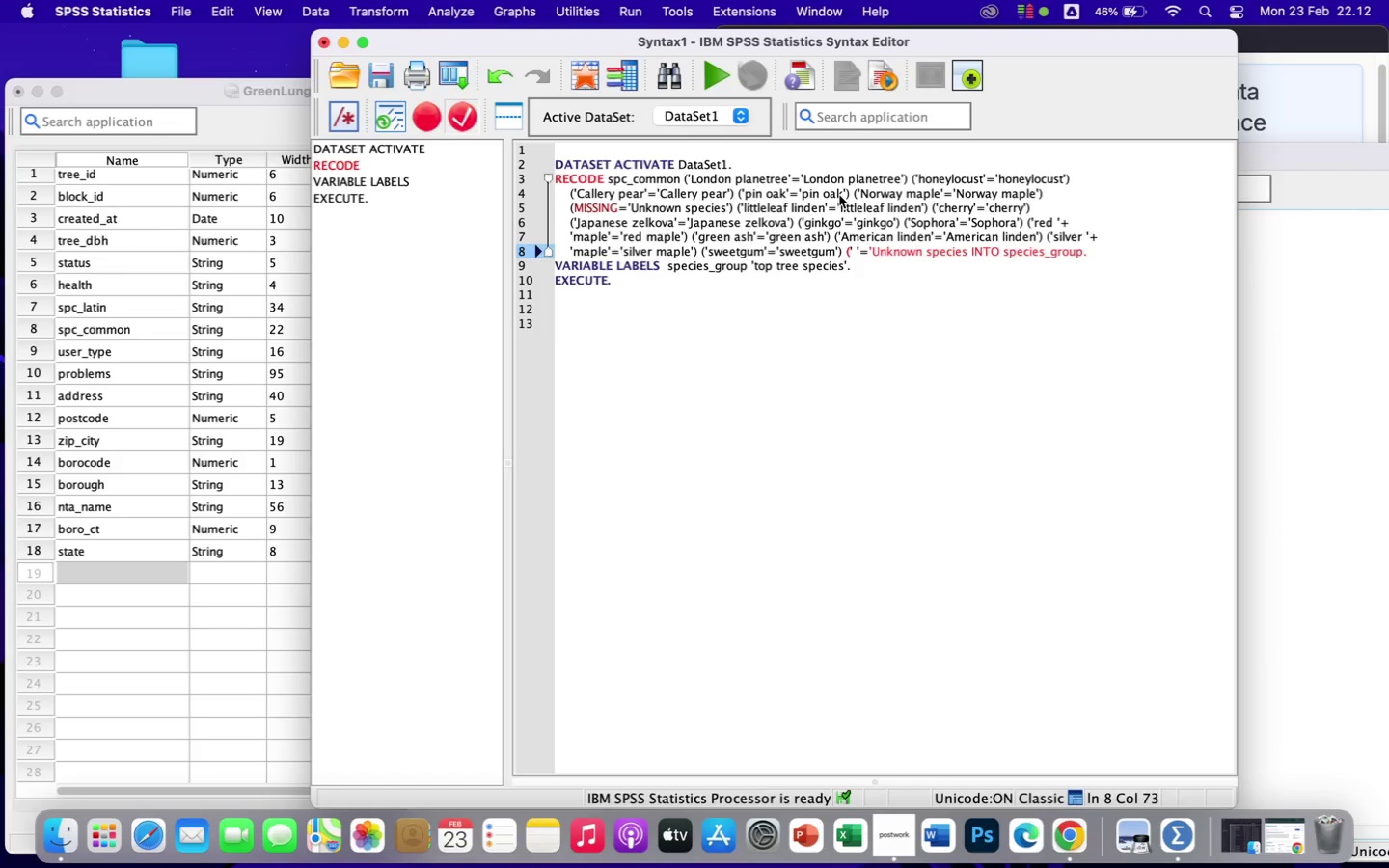 
key(Quote)
 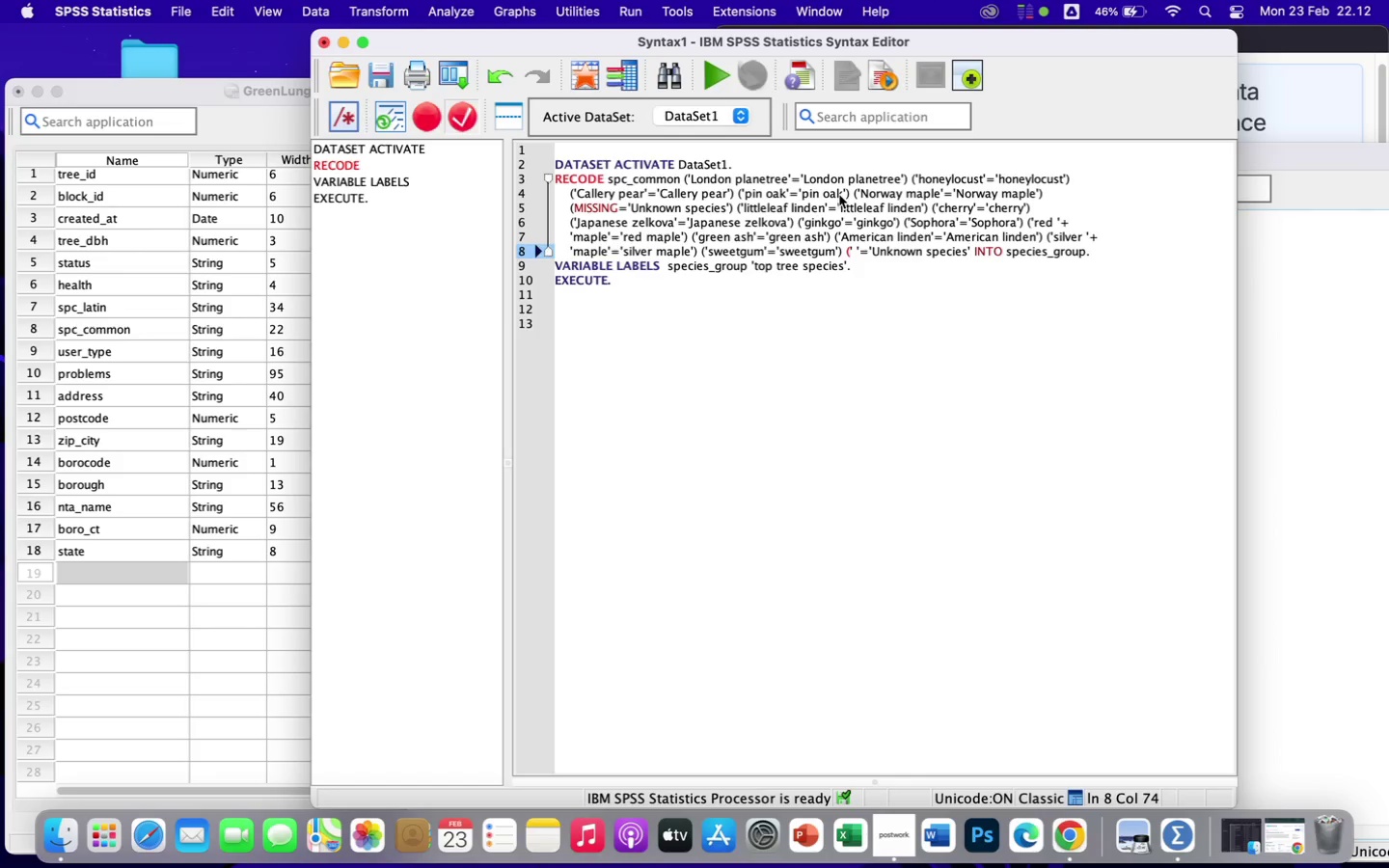 
key(Shift+0)
 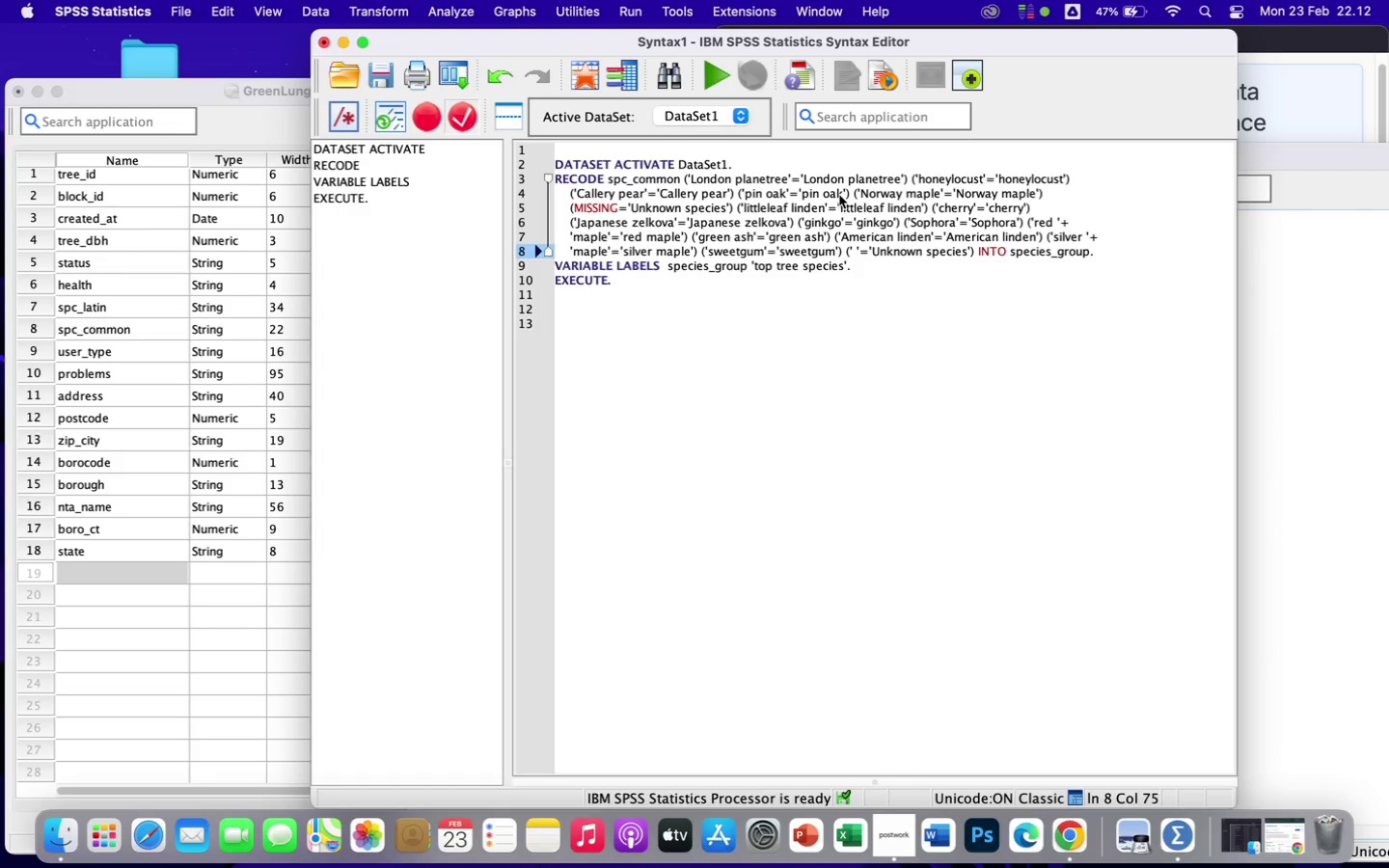 
wait(33.47)
 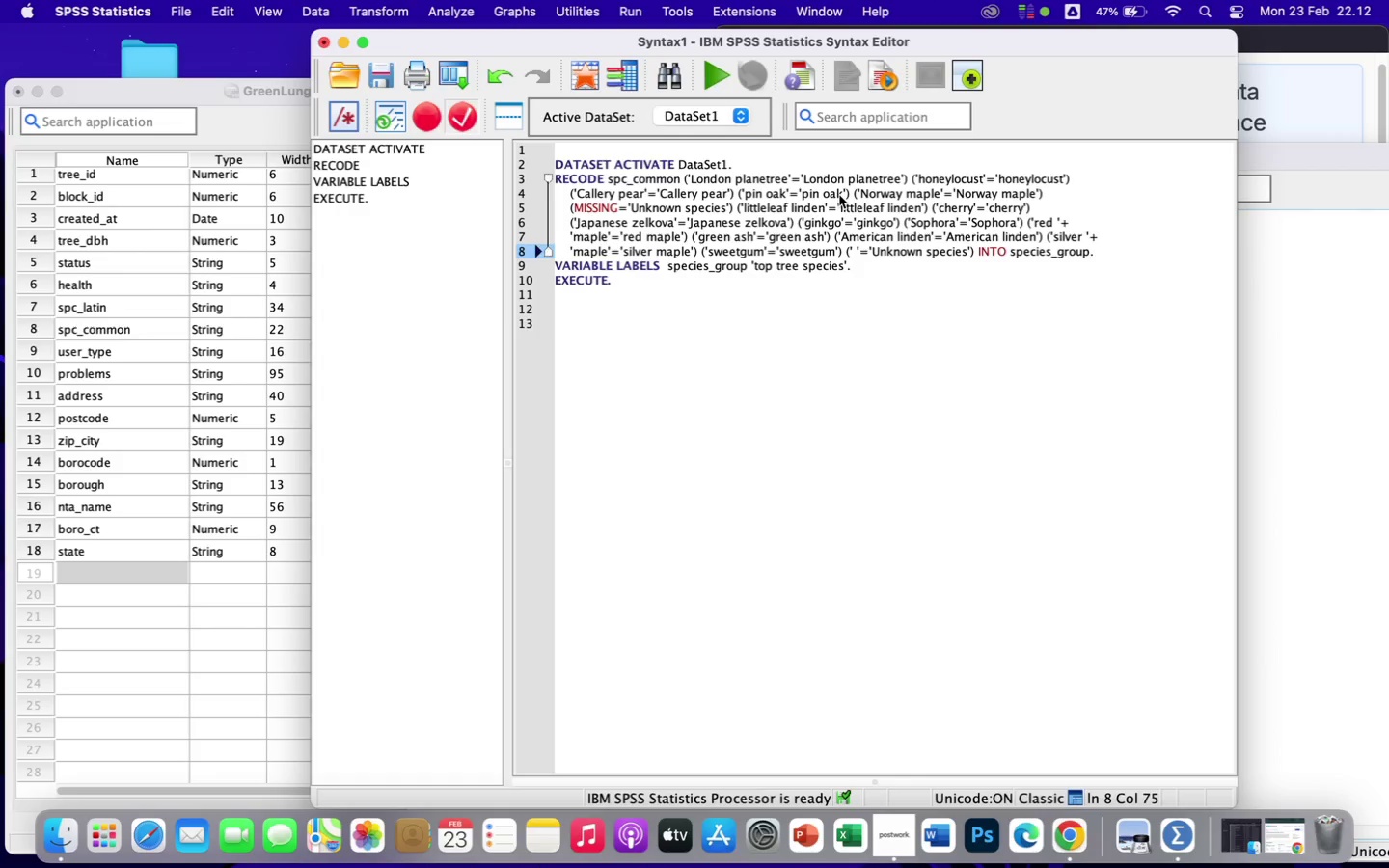 
key(Space)
 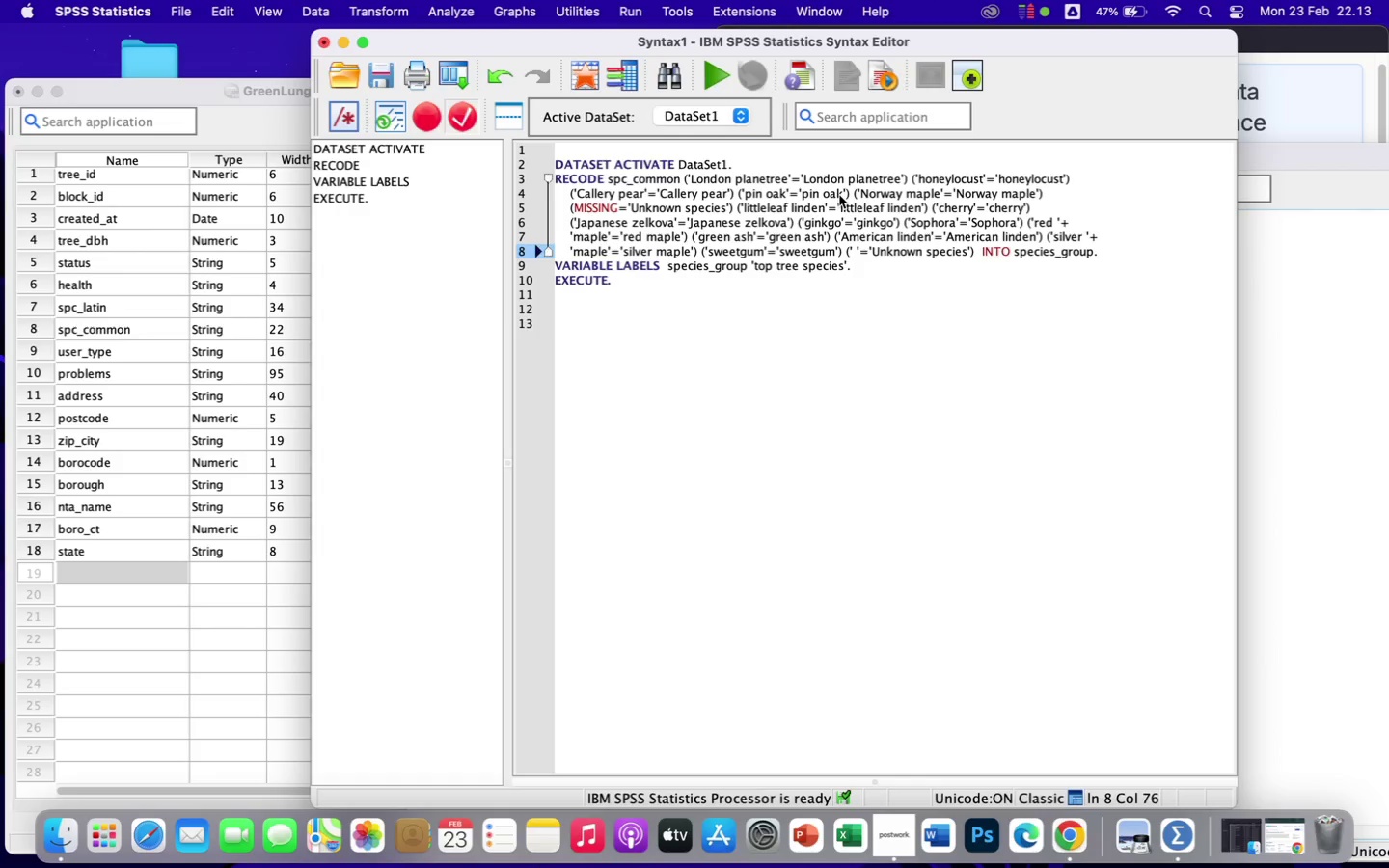 
key(Shift+9)
 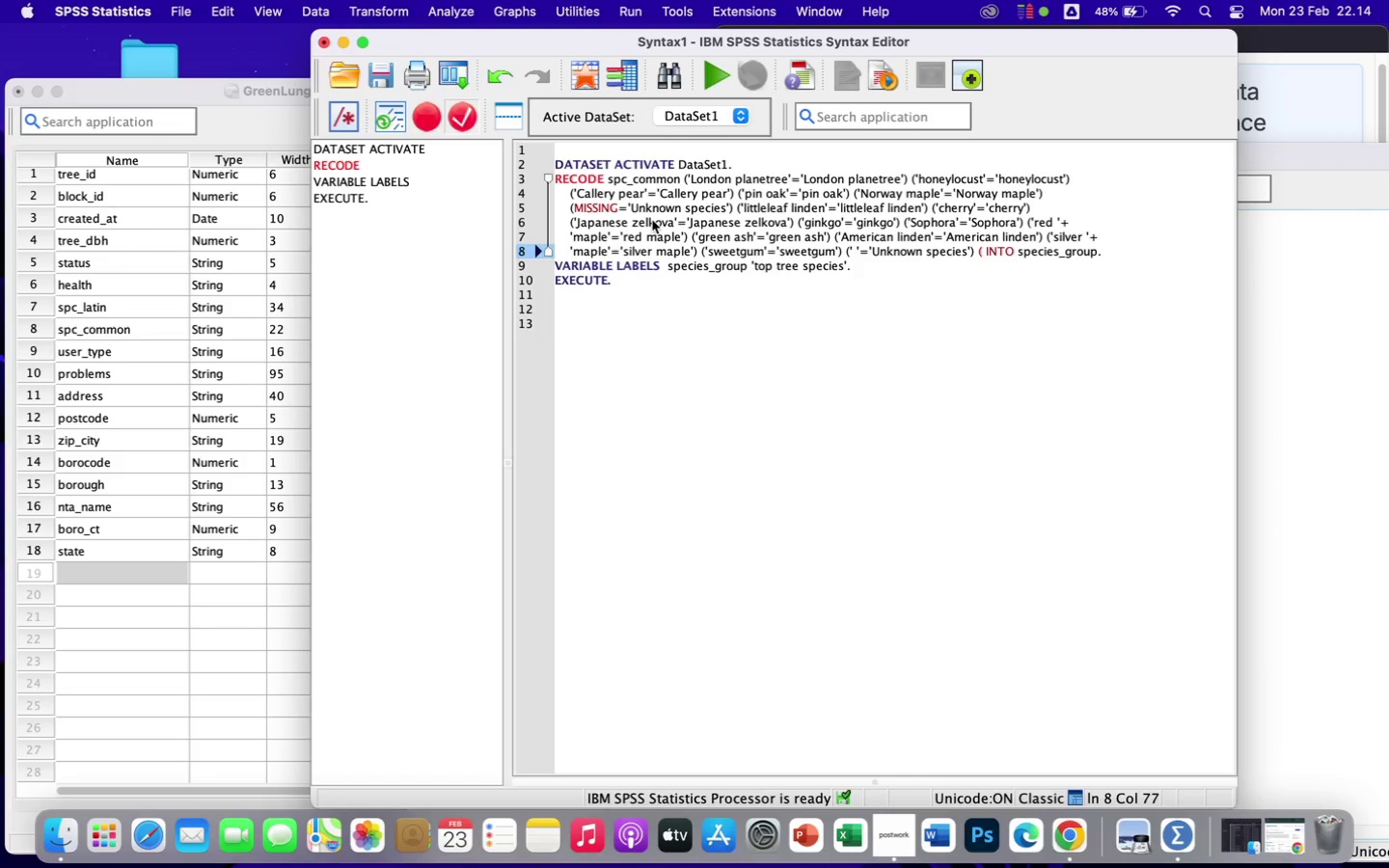 
wait(109.75)
 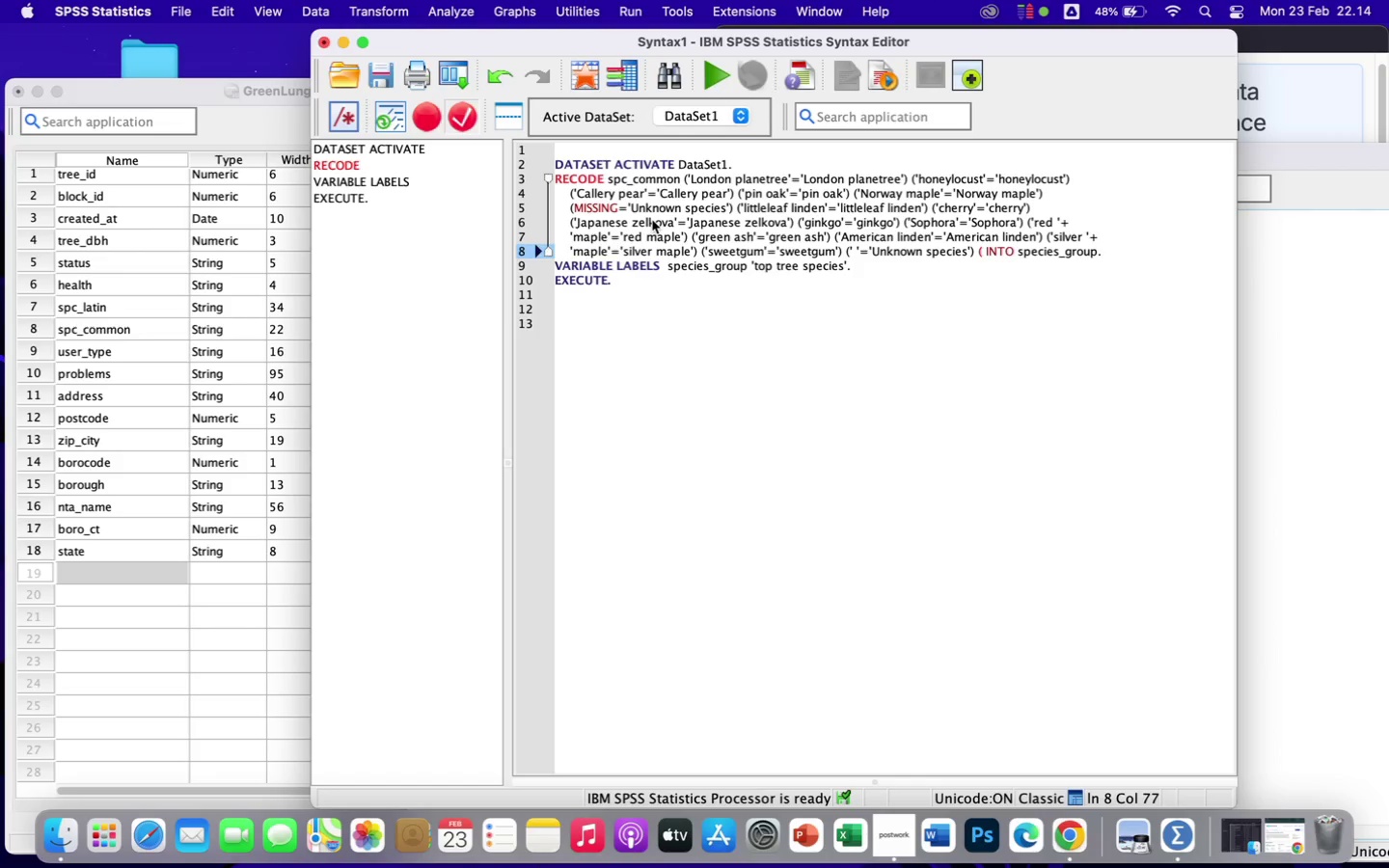 
left_click([718, 203])
 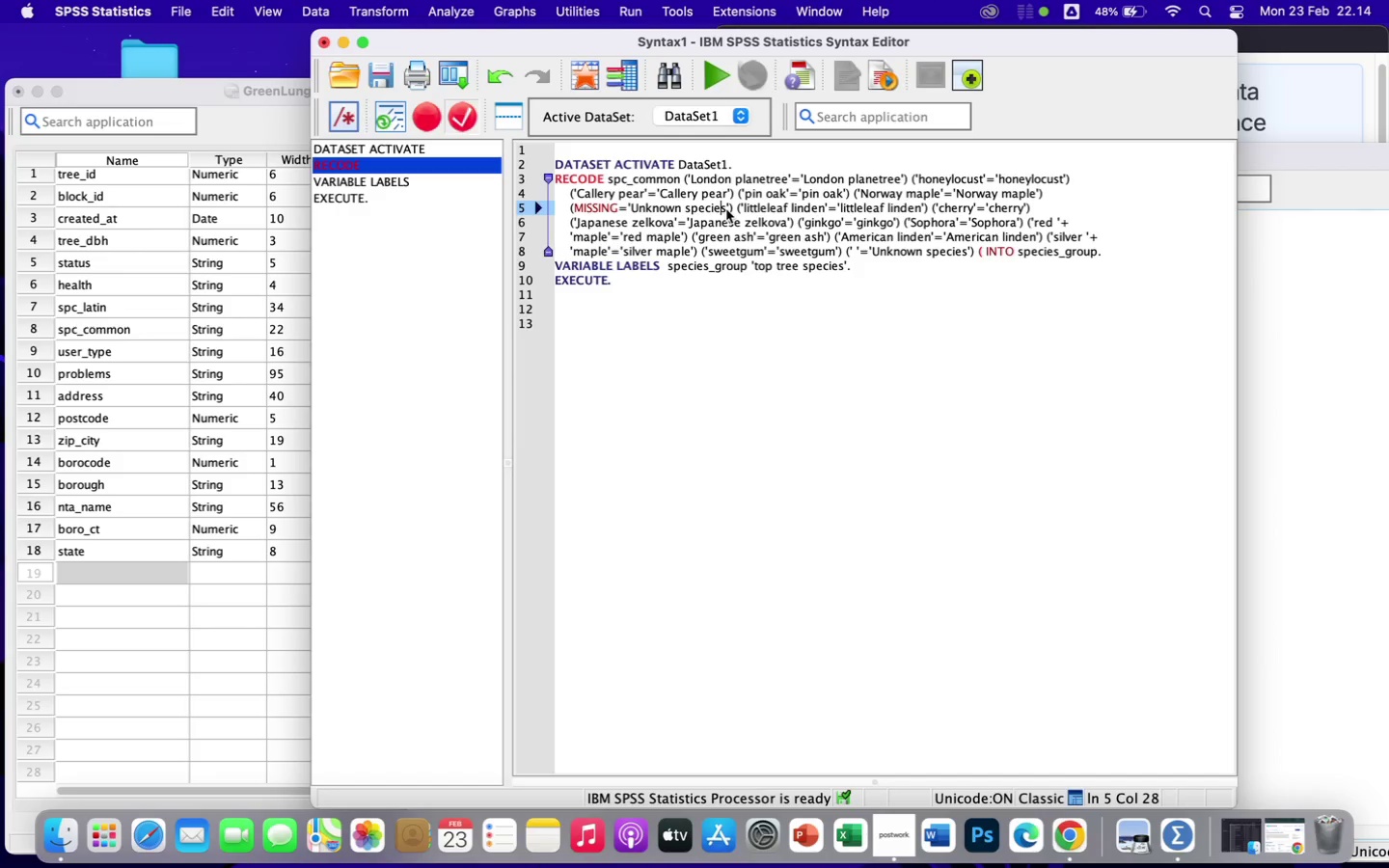 
left_click([726, 209])
 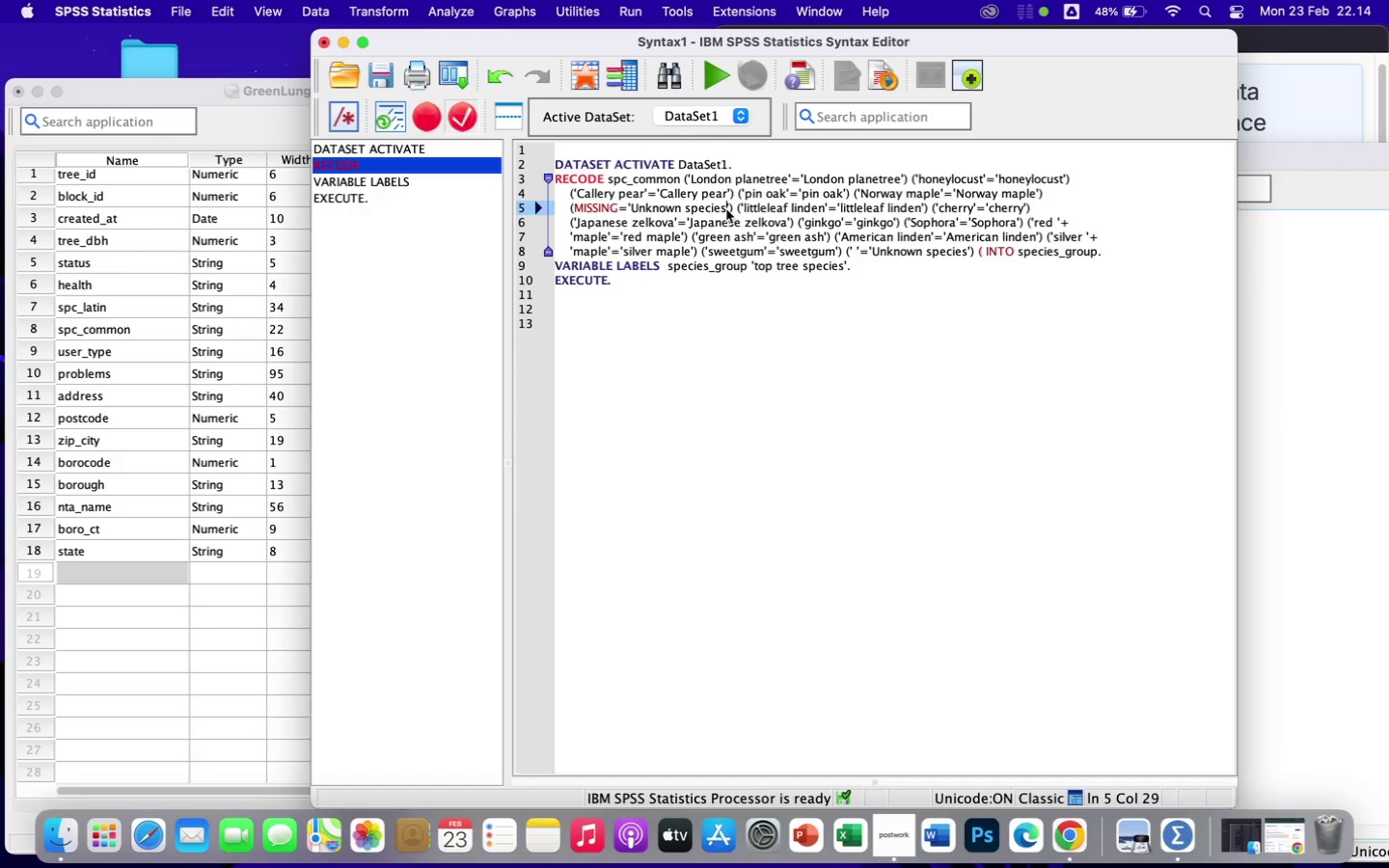 
key(Backspace)
key(Backspace)
key(Backspace)
key(Backspace)
key(Backspace)
key(Backspace)
key(Backspace)
key(Backspace)
key(Backspace)
key(Backspace)
key(Backspace)
key(Backspace)
key(Backspace)
key(Backspace)
key(Backspace)
type(Other)
 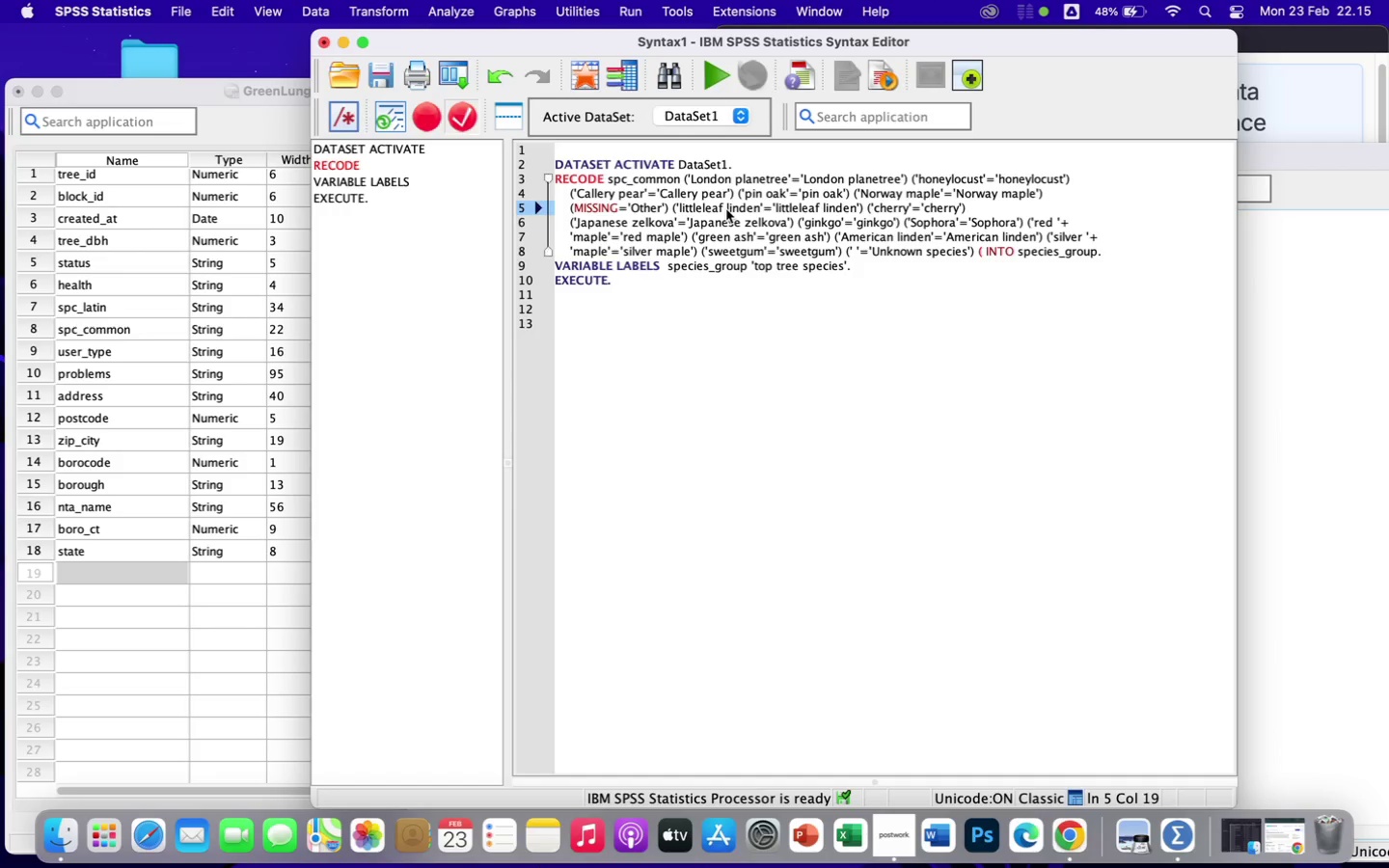 
type( Sp)
key(Backspace)
key(Backspace)
type(species)
 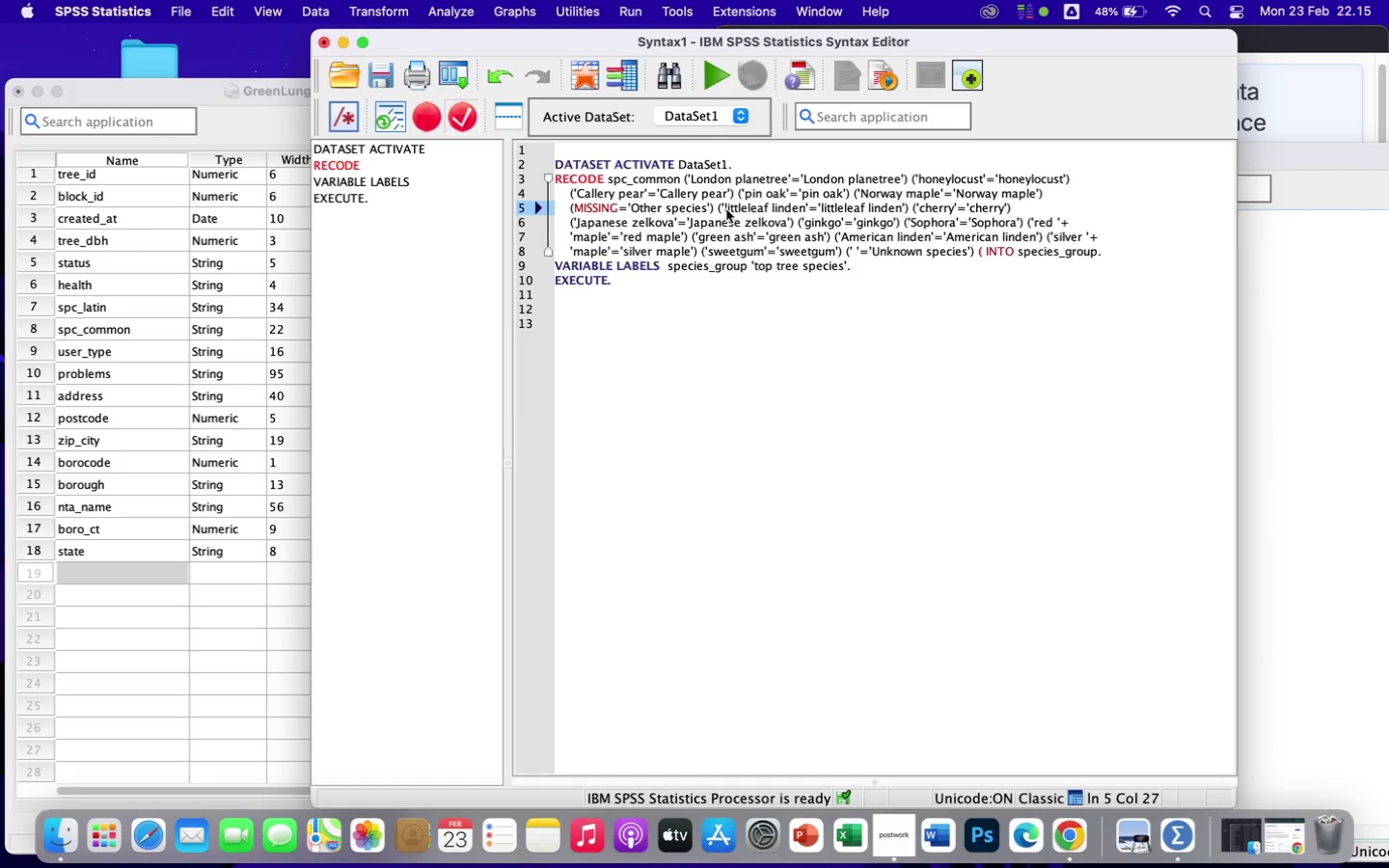 
wait(9.67)
 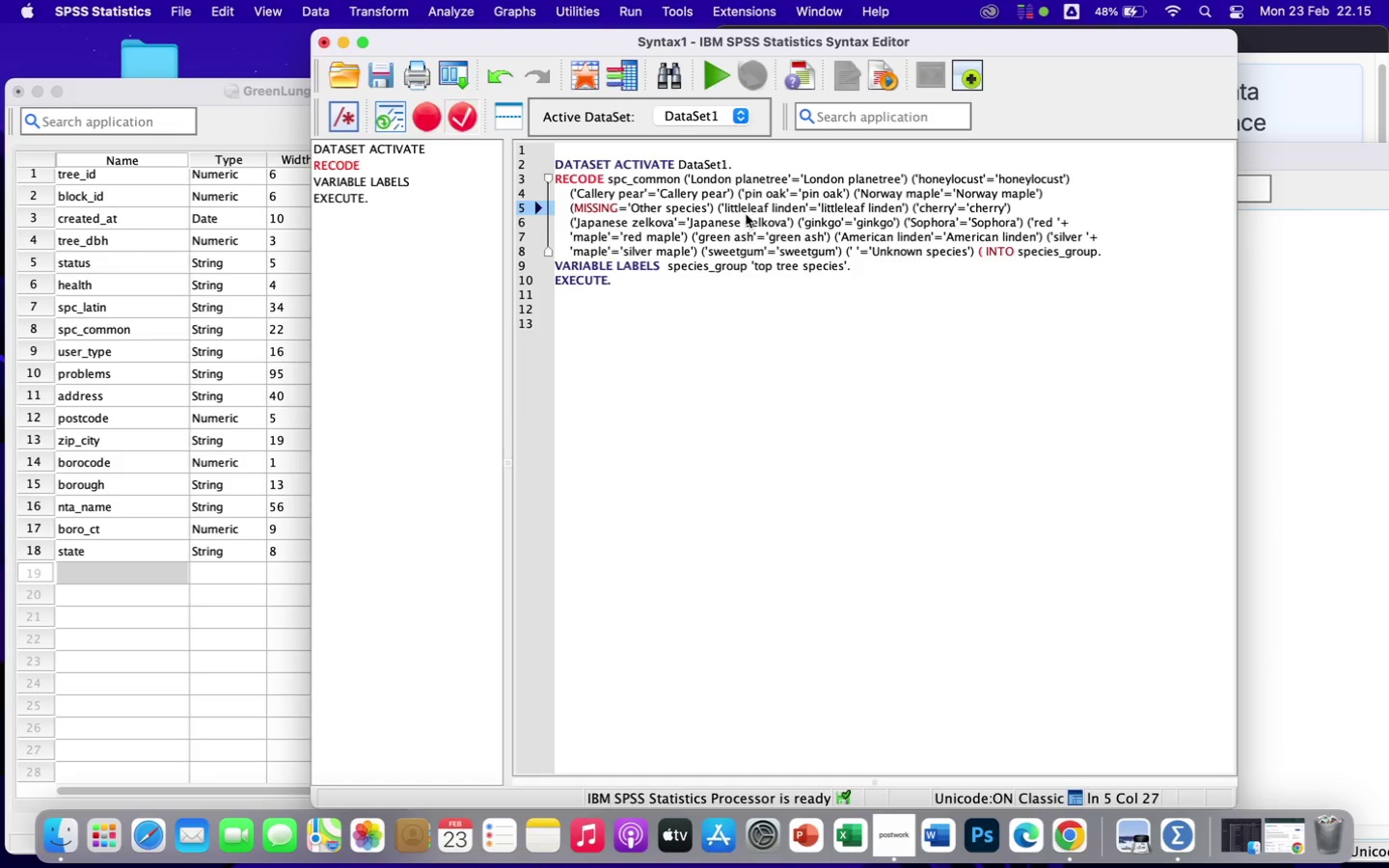 
left_click([855, 249])
 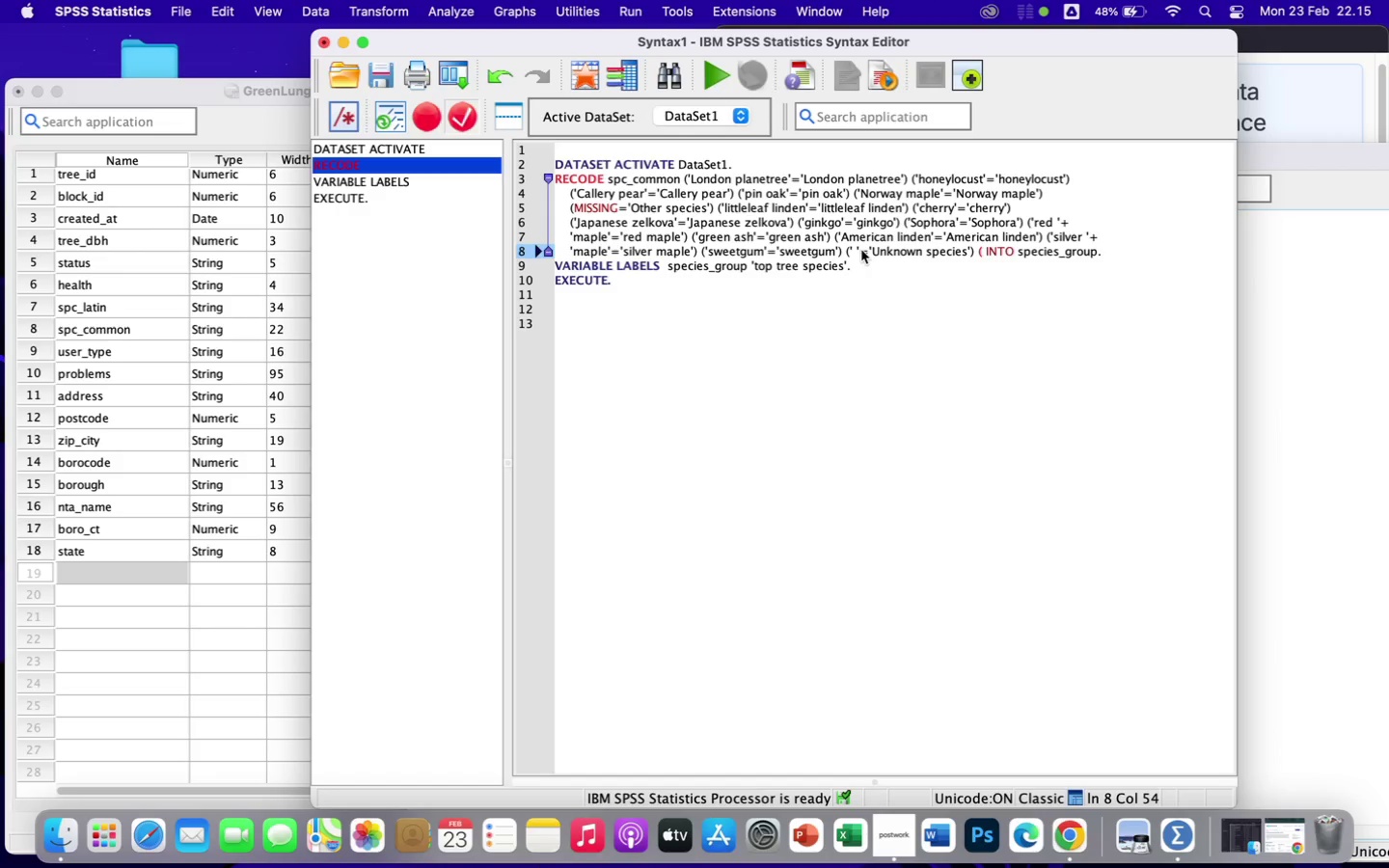 
key(ArrowRight)
 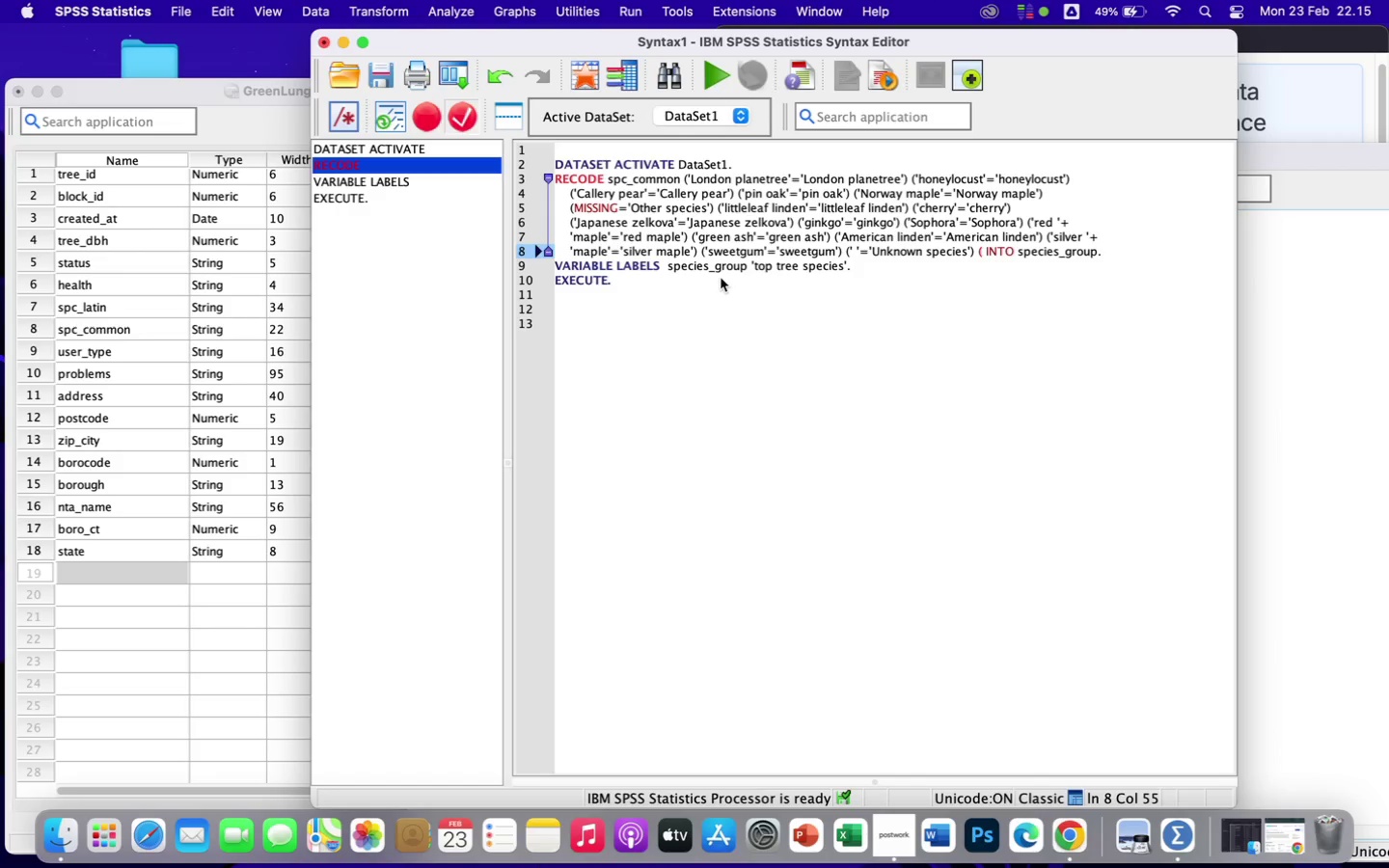 
wait(7.66)
 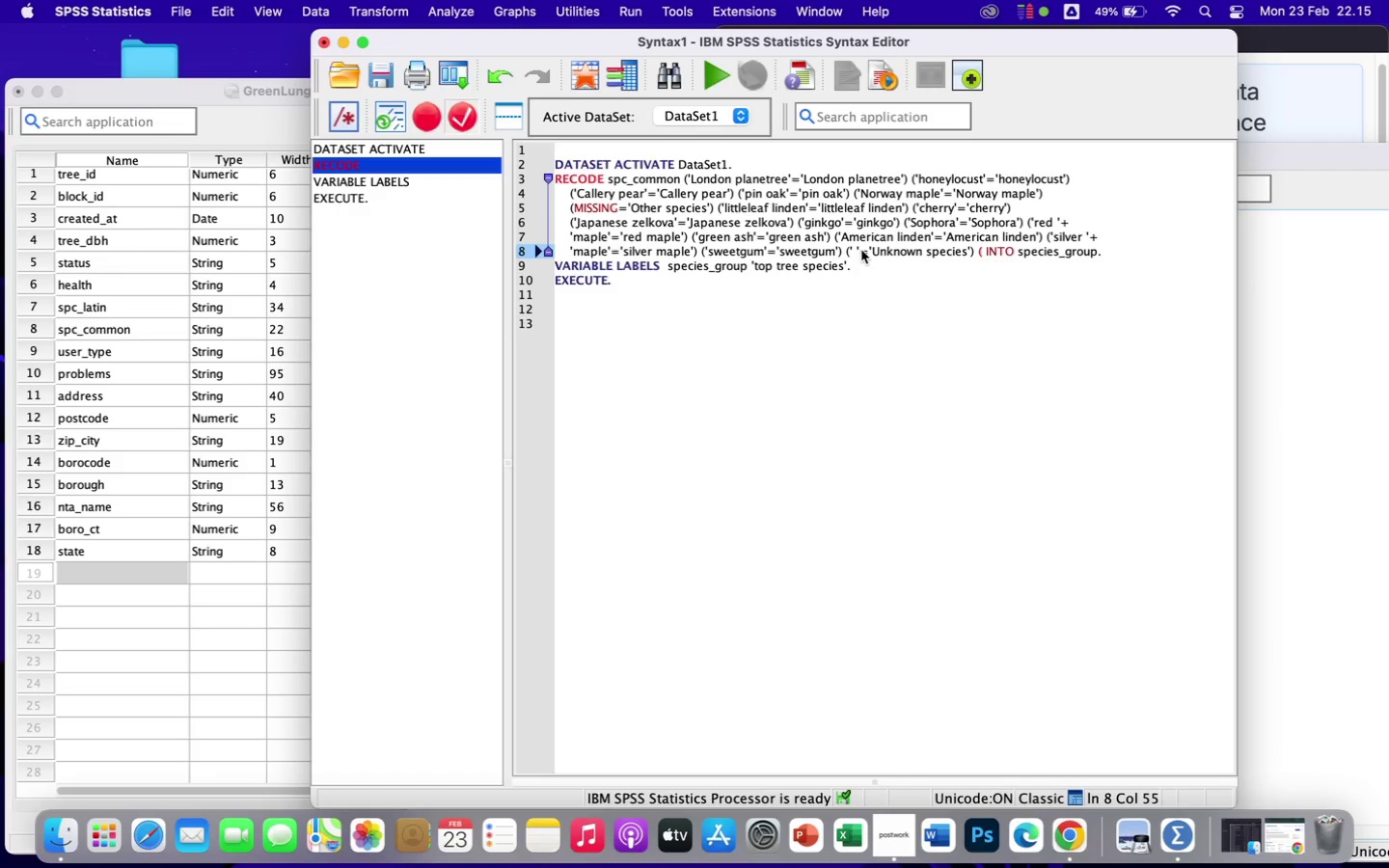 
left_click([557, 152])
 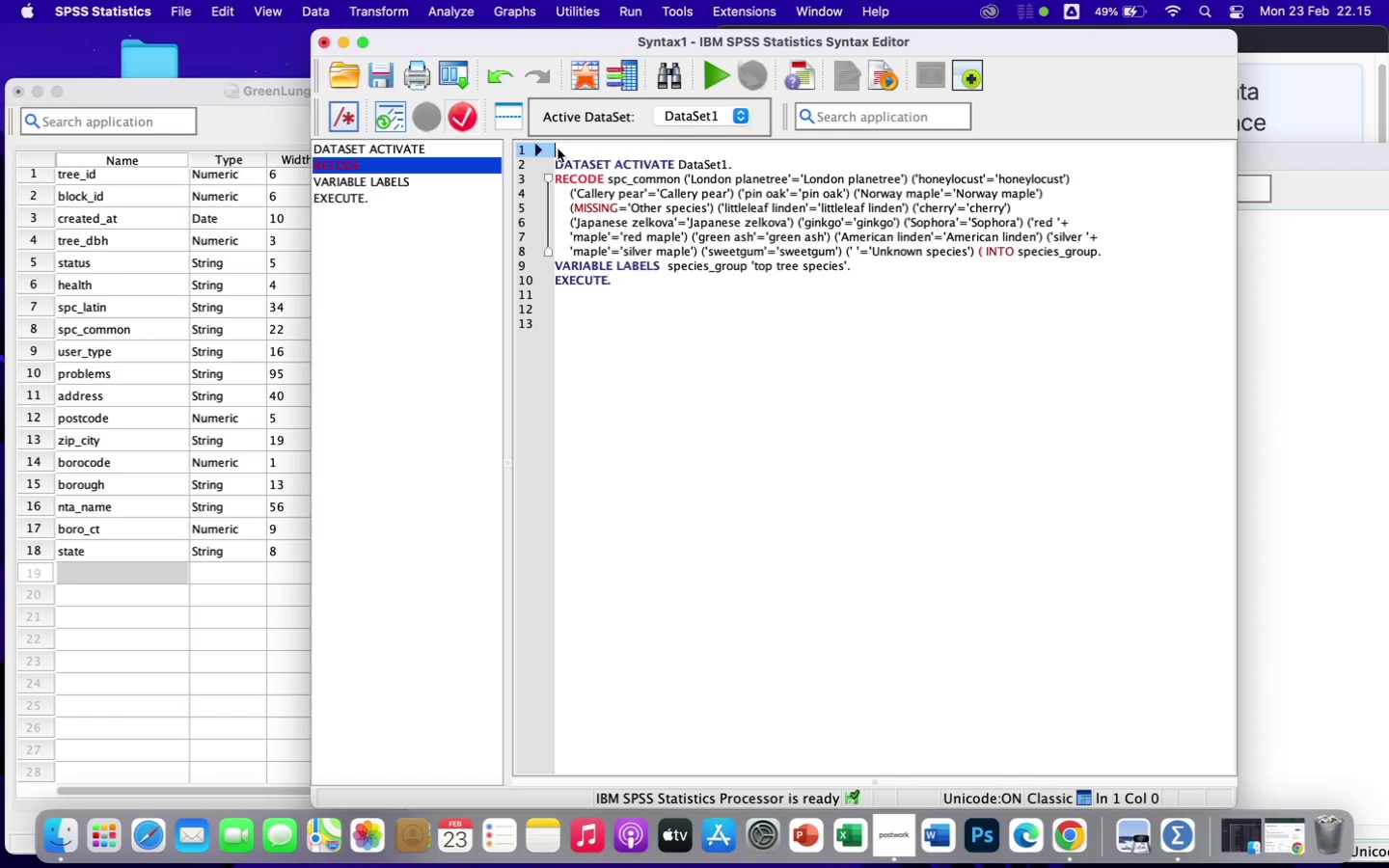 
left_click_drag(start_coordinate=[558, 149], to_coordinate=[637, 300])
 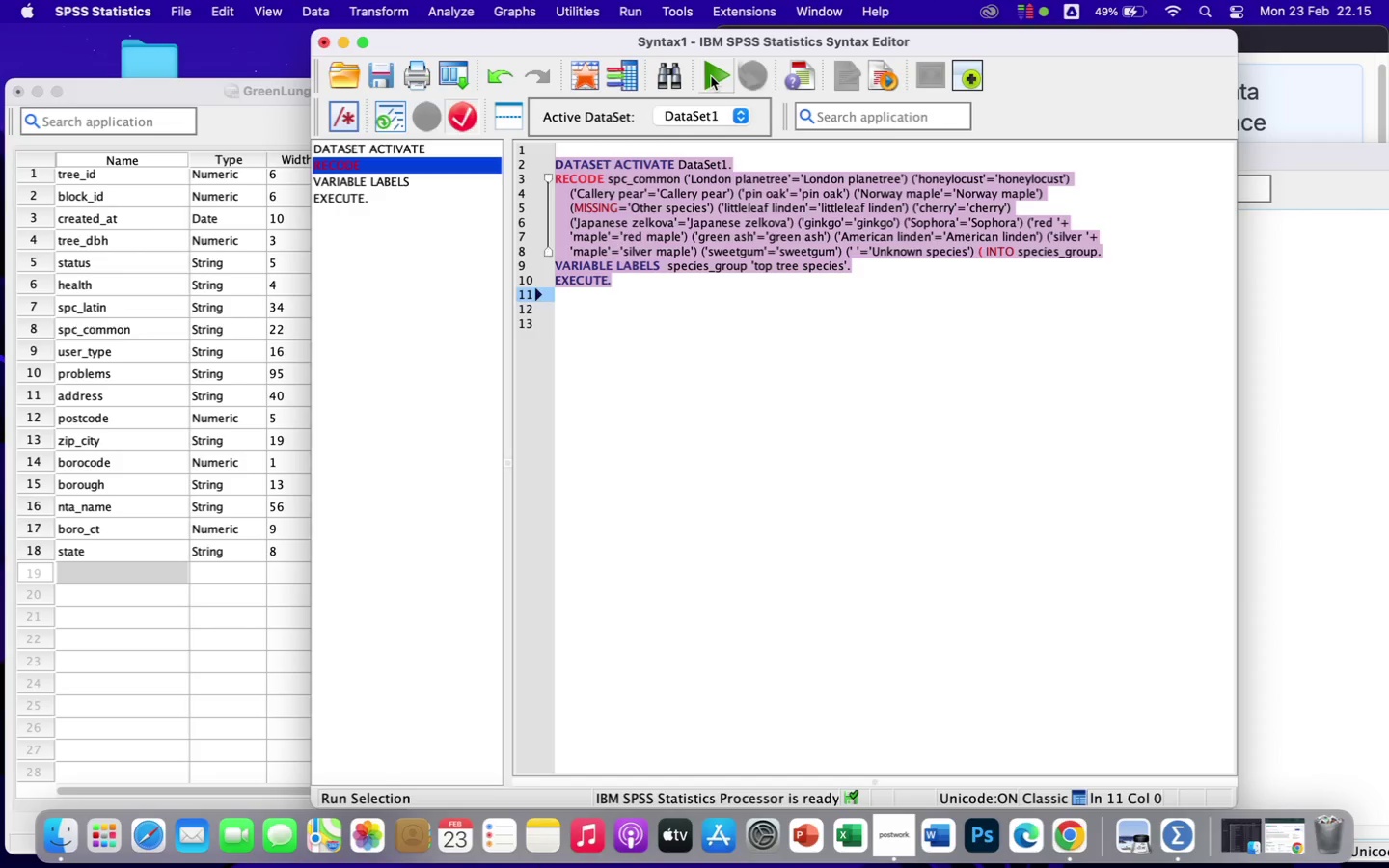 
left_click([711, 76])
 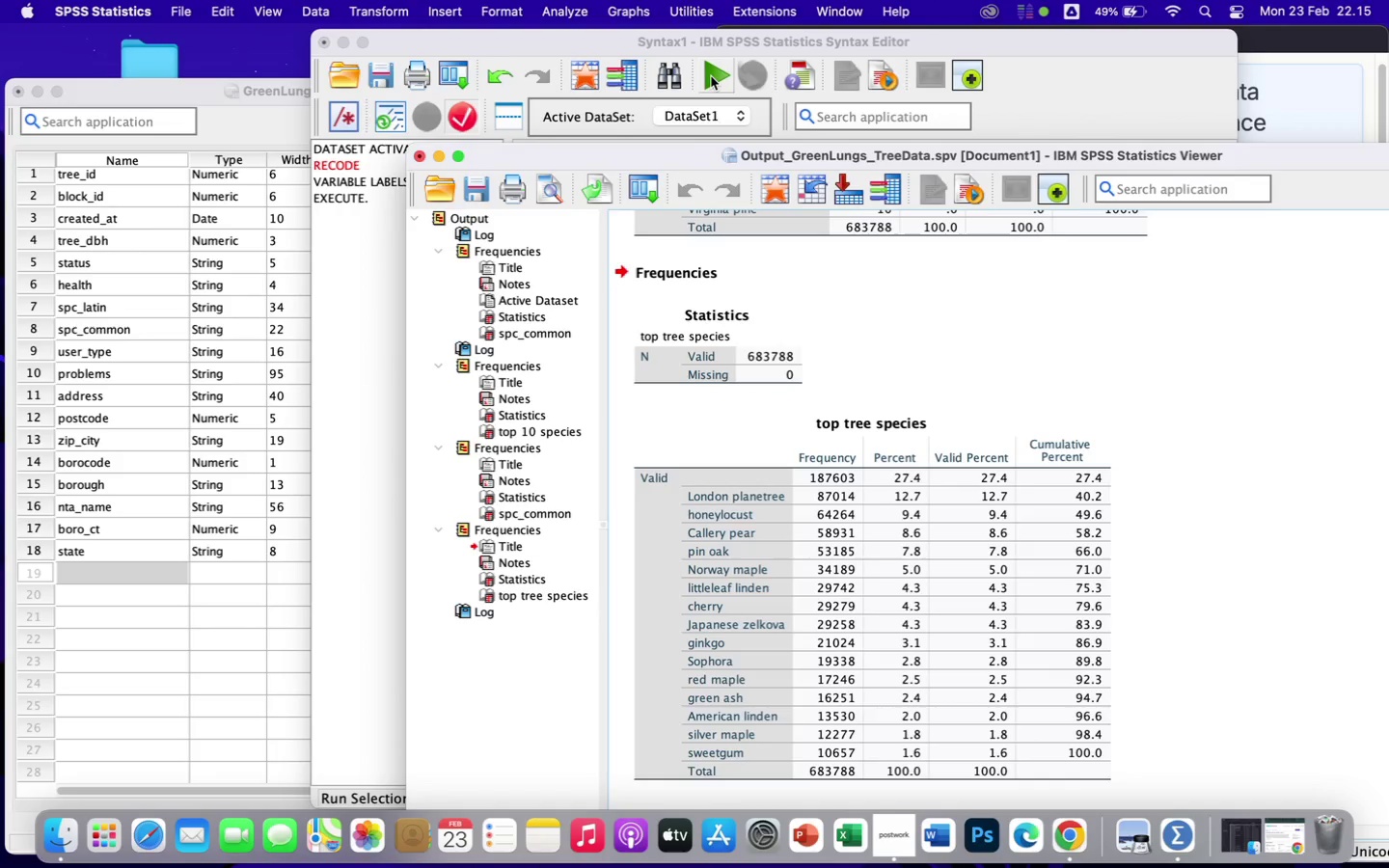 
wait(6.32)
 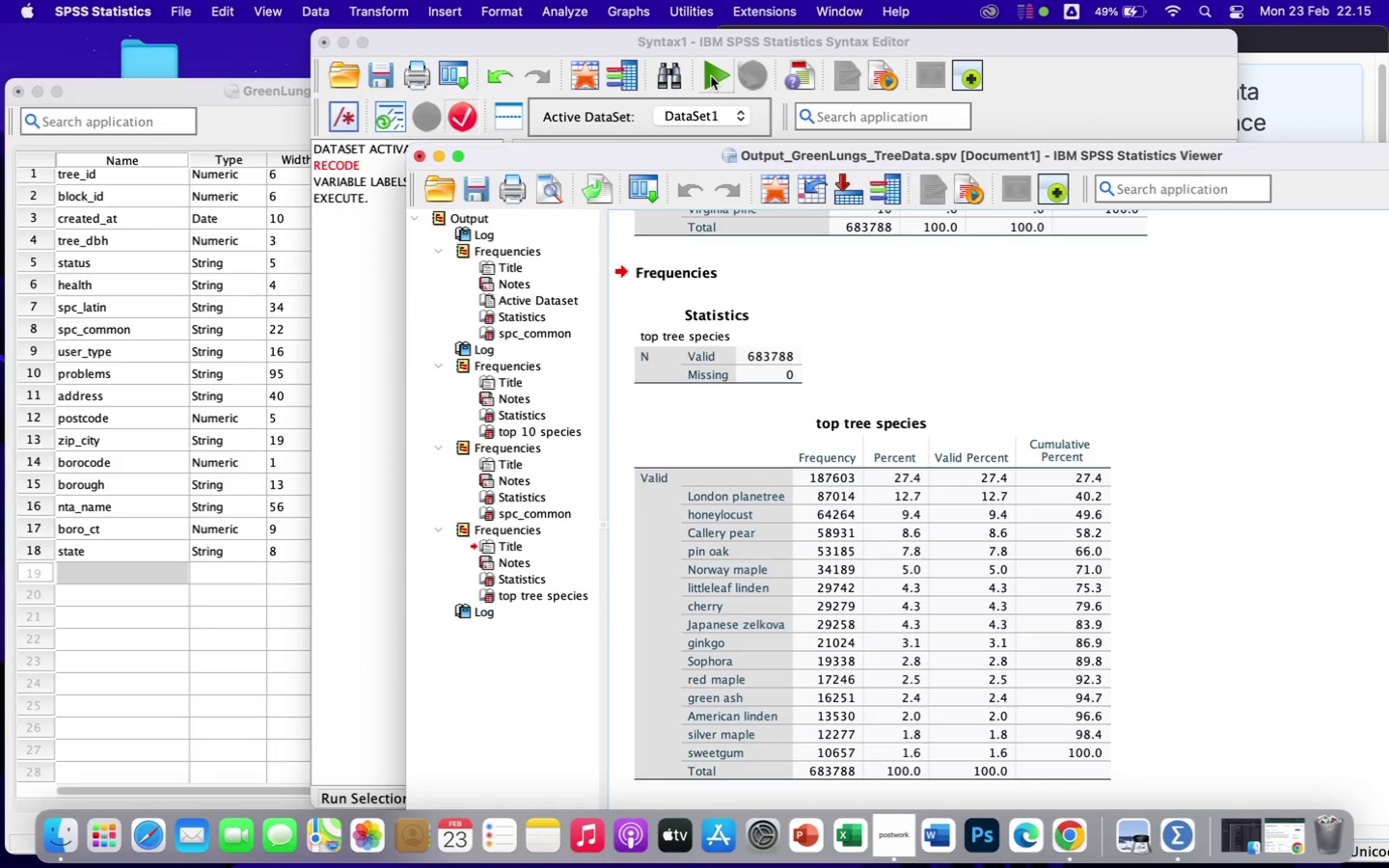 
left_click([711, 76])
 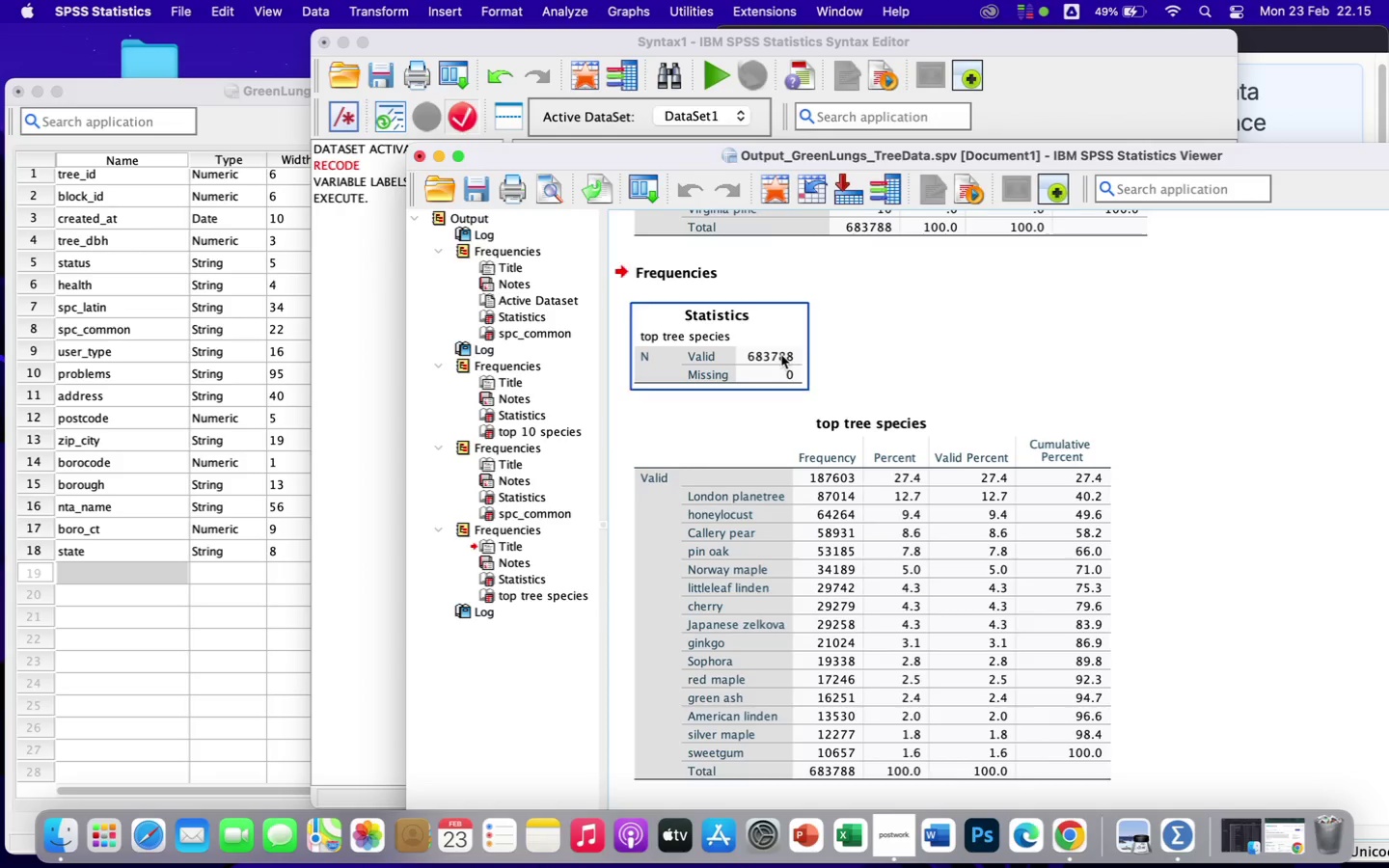 
scroll: coordinate [878, 631], scroll_direction: down, amount: 13.0
 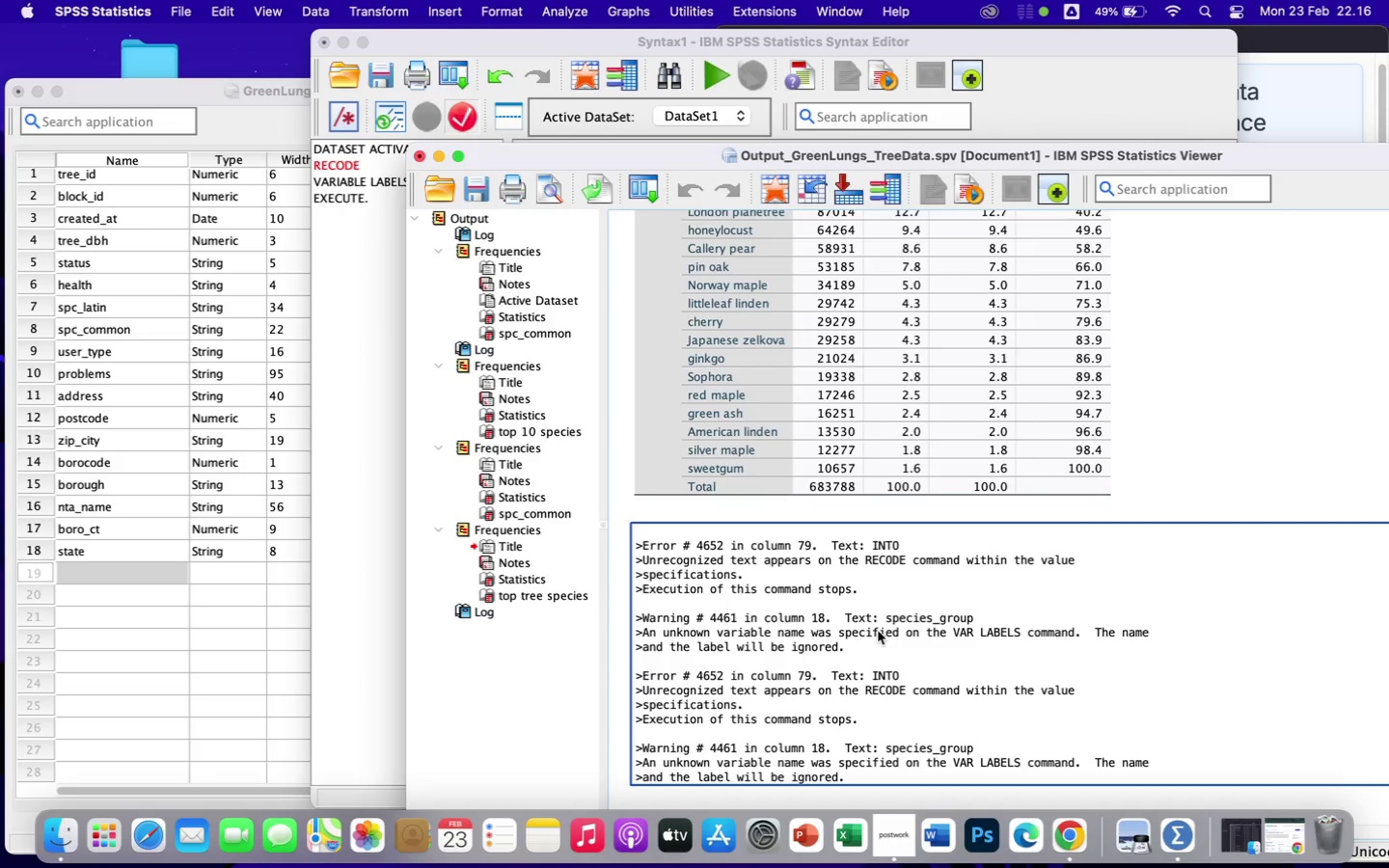 
wait(23.86)
 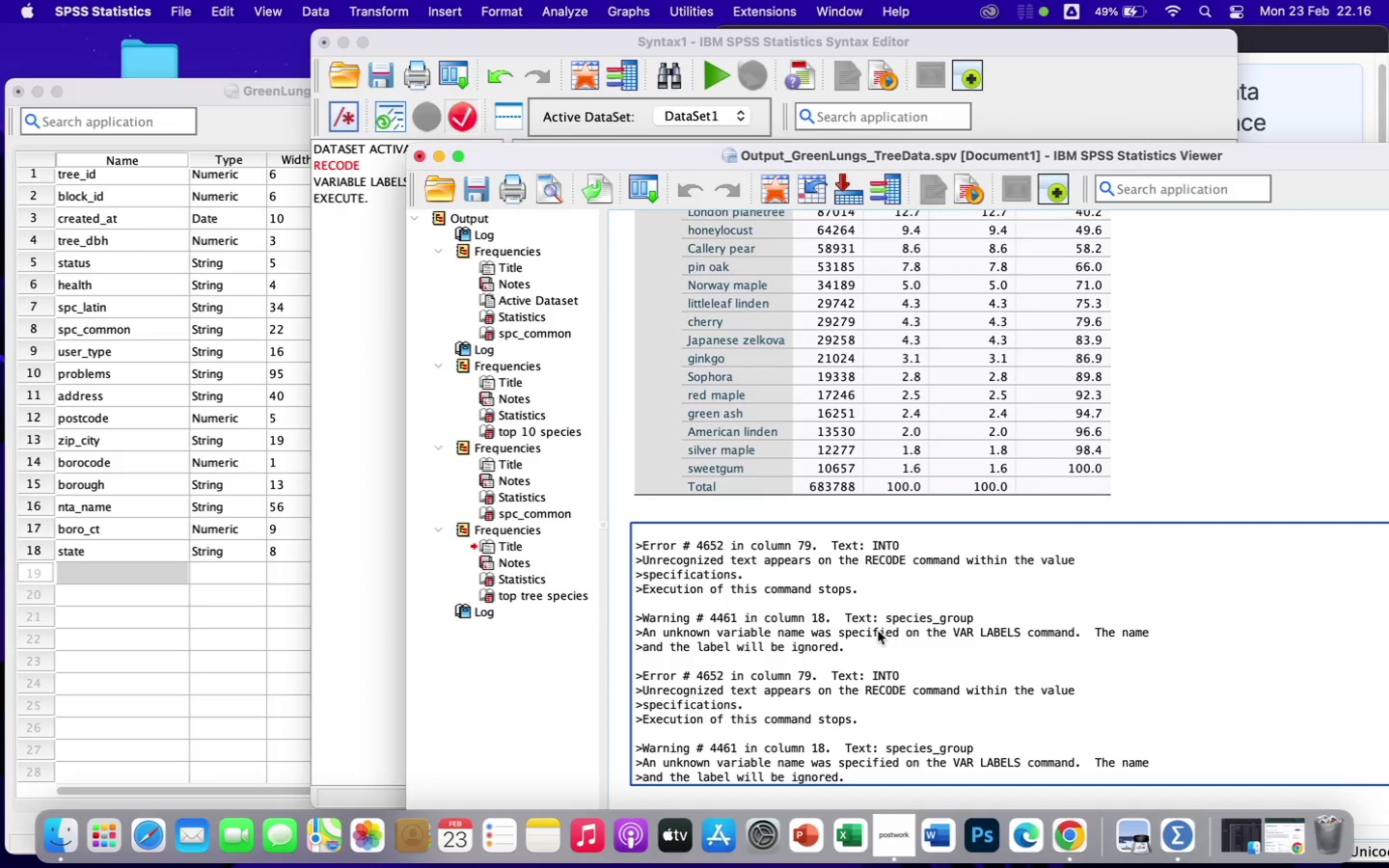 
left_click([380, 358])
 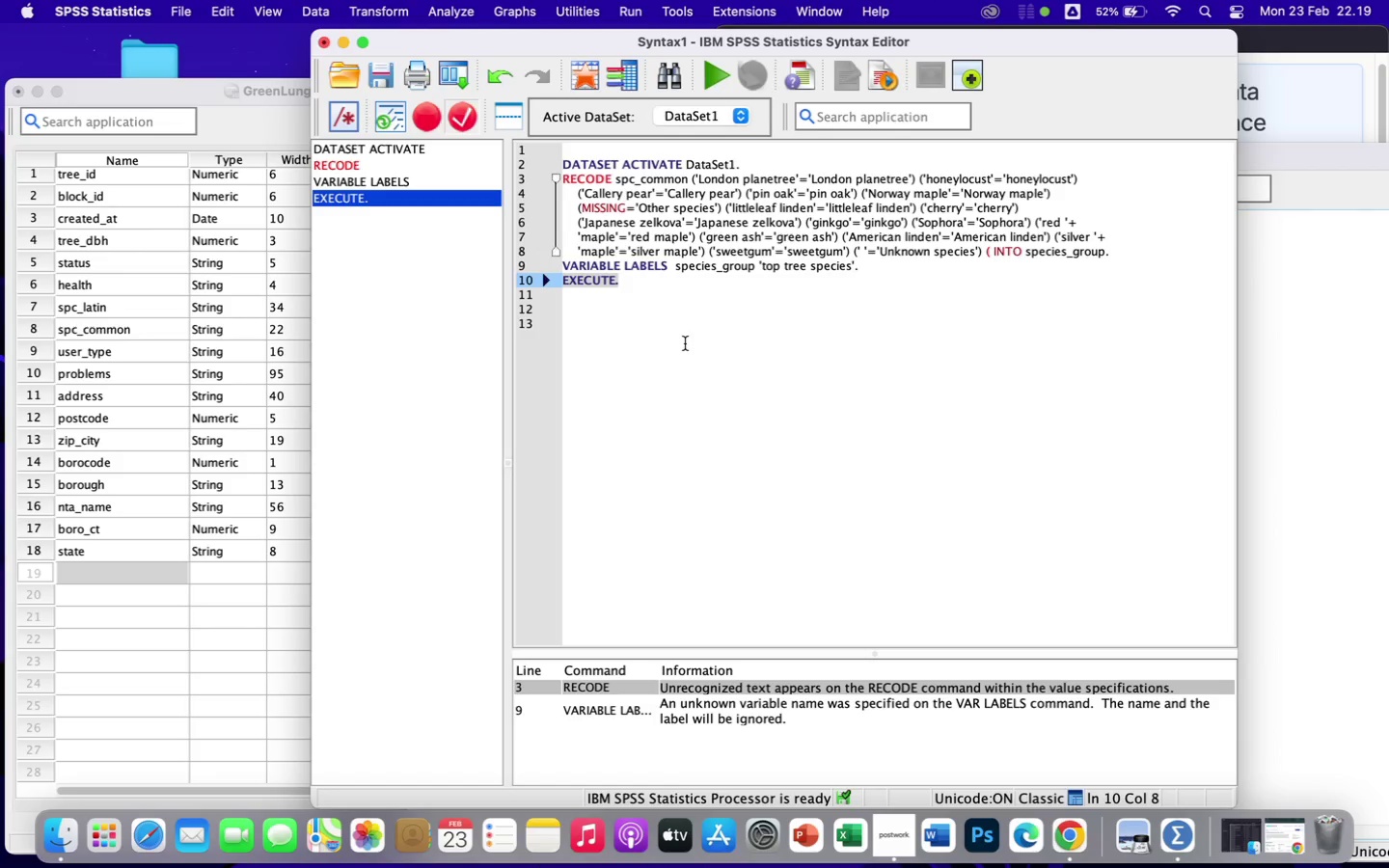 
wait(207.49)
 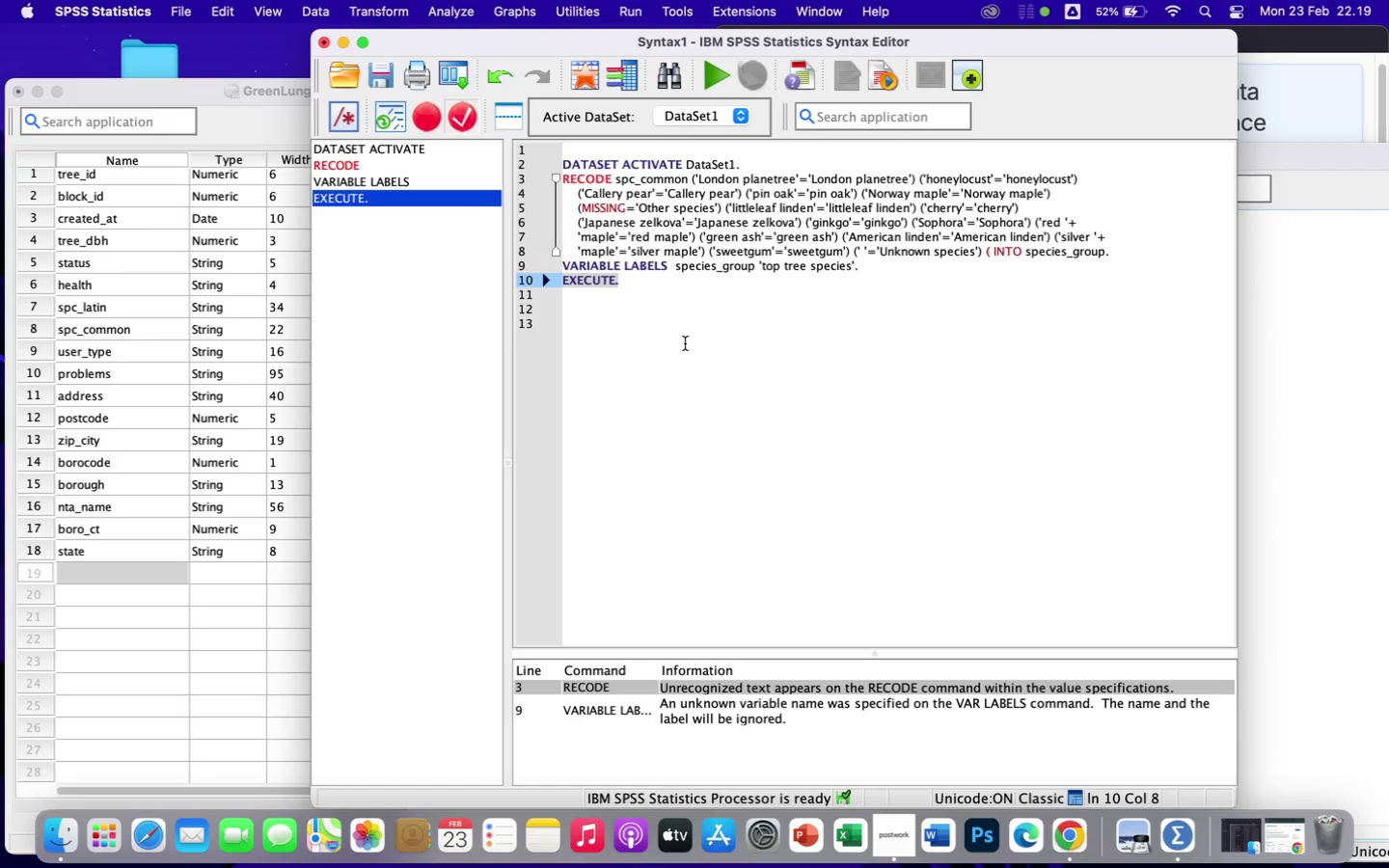 
left_click([868, 251])
 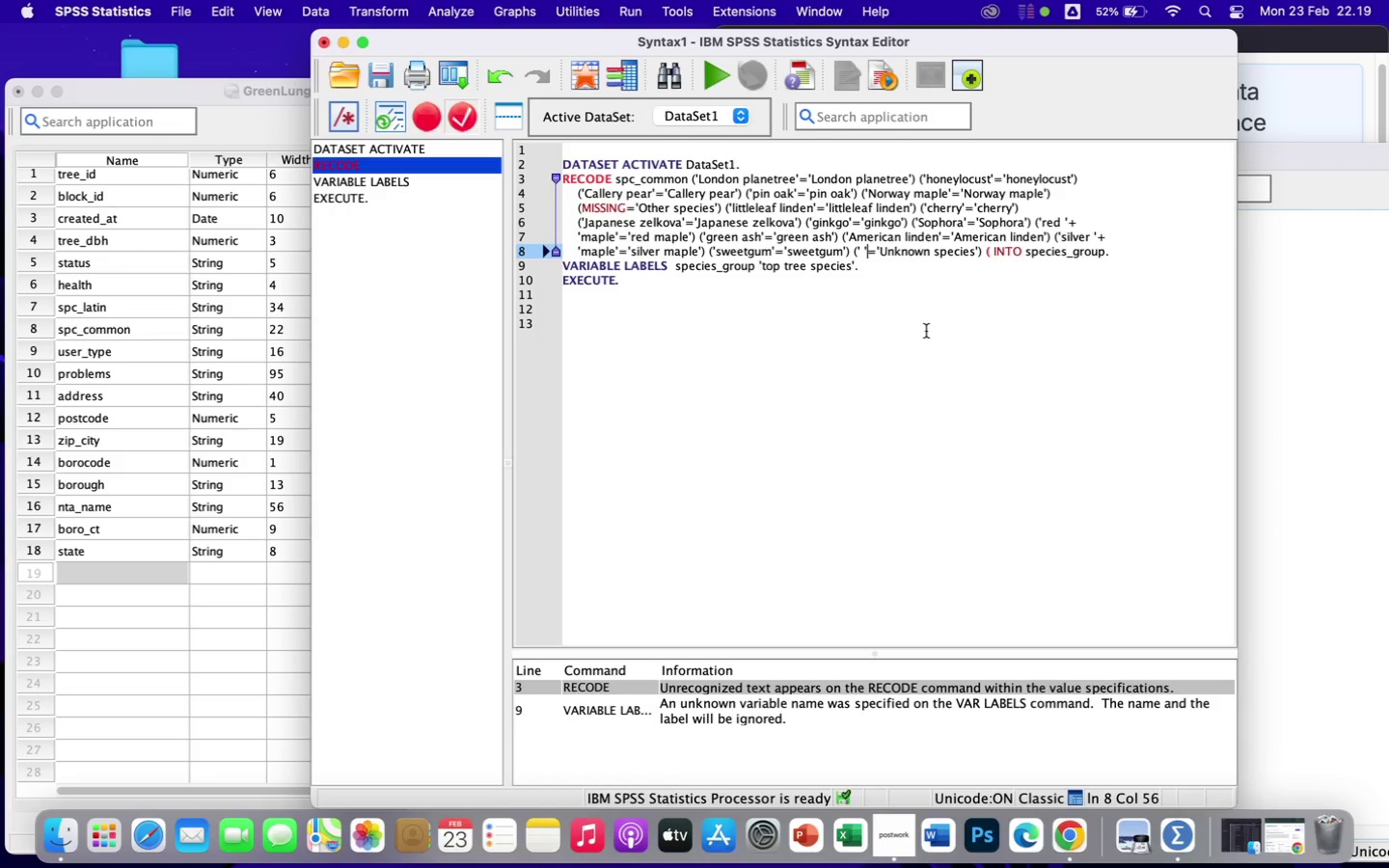 
key(Backspace)
 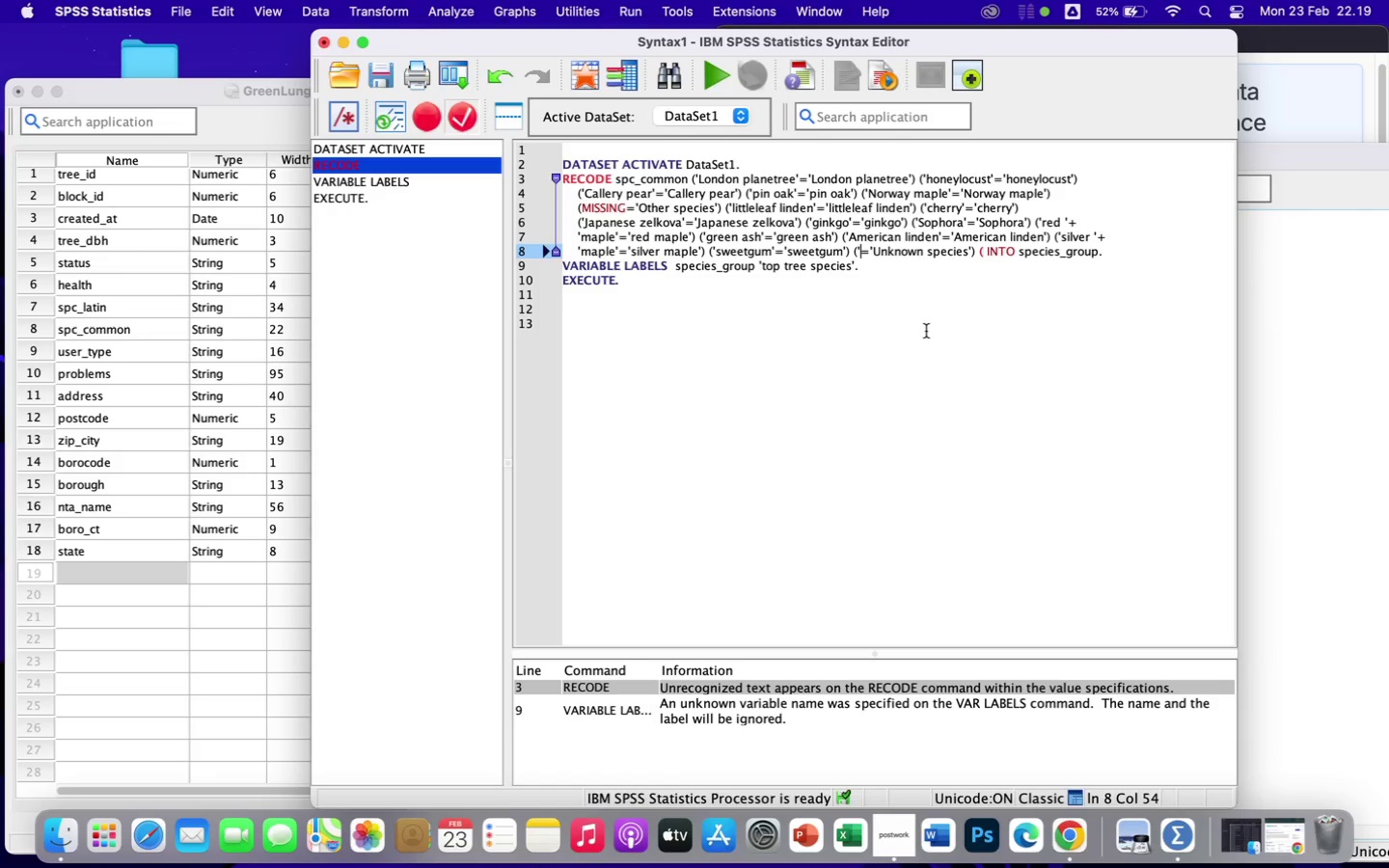 
key(Backspace)
 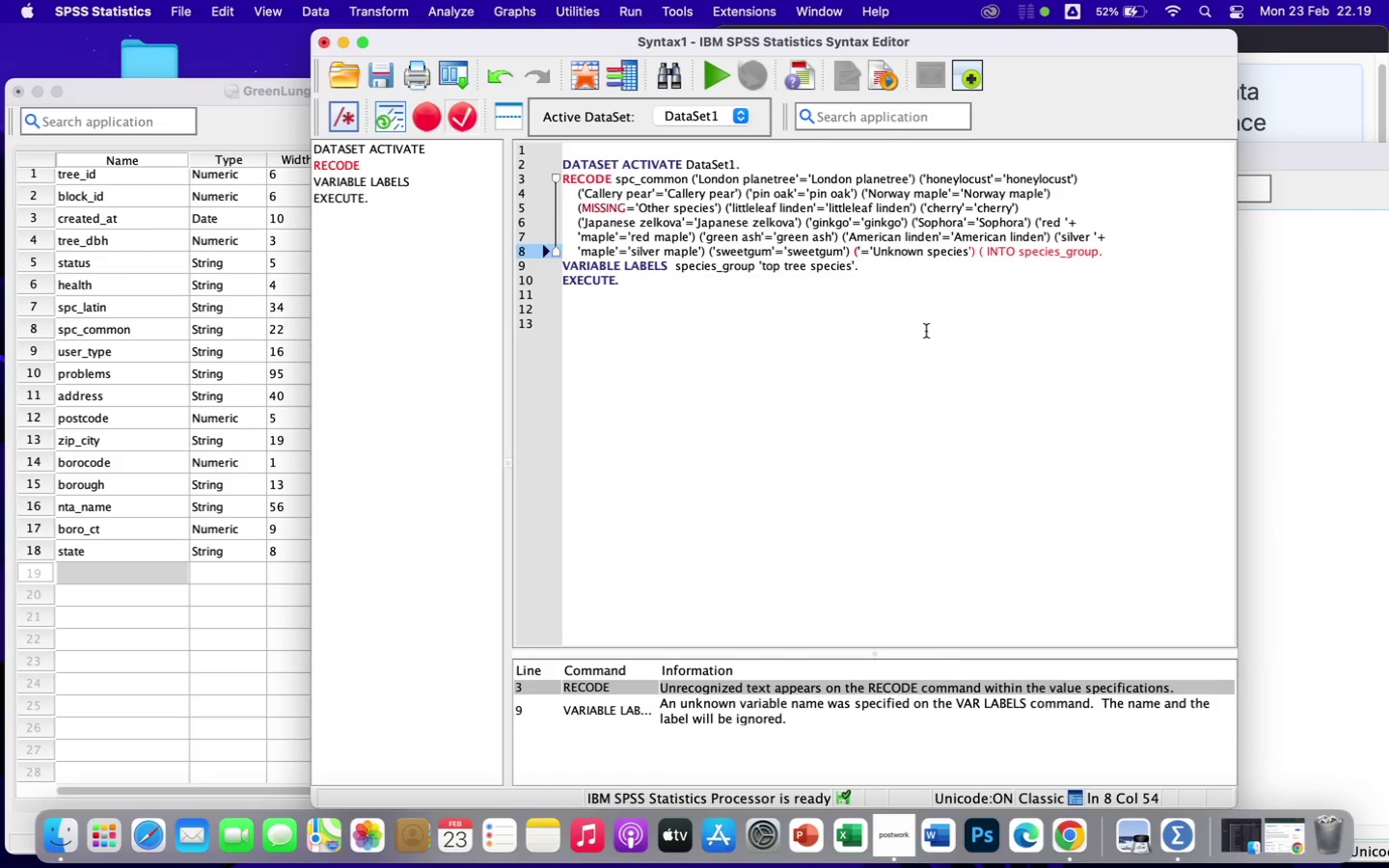 
hold_key(key=ShiftRight, duration=0.71)
 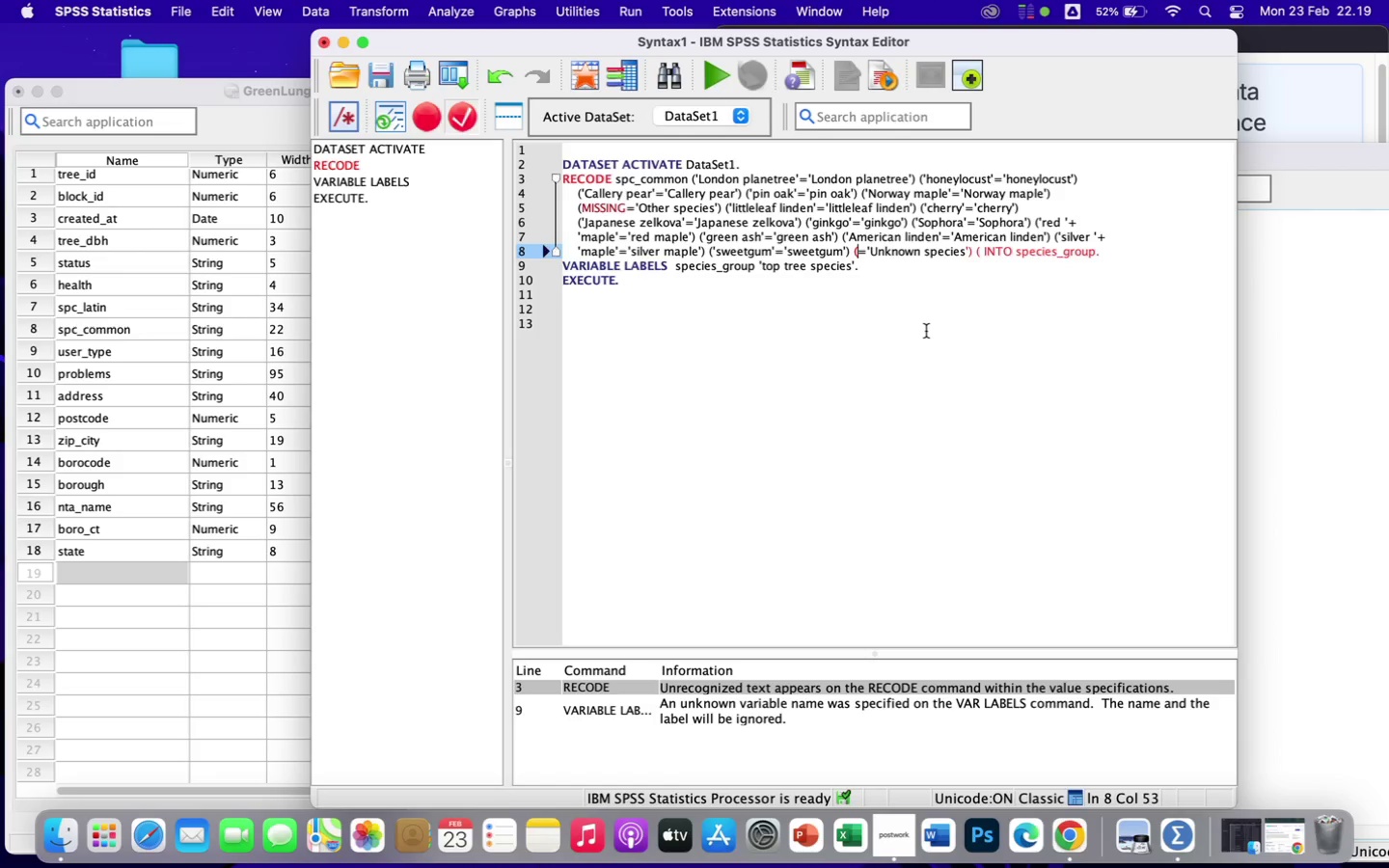 
key(Backspace)
 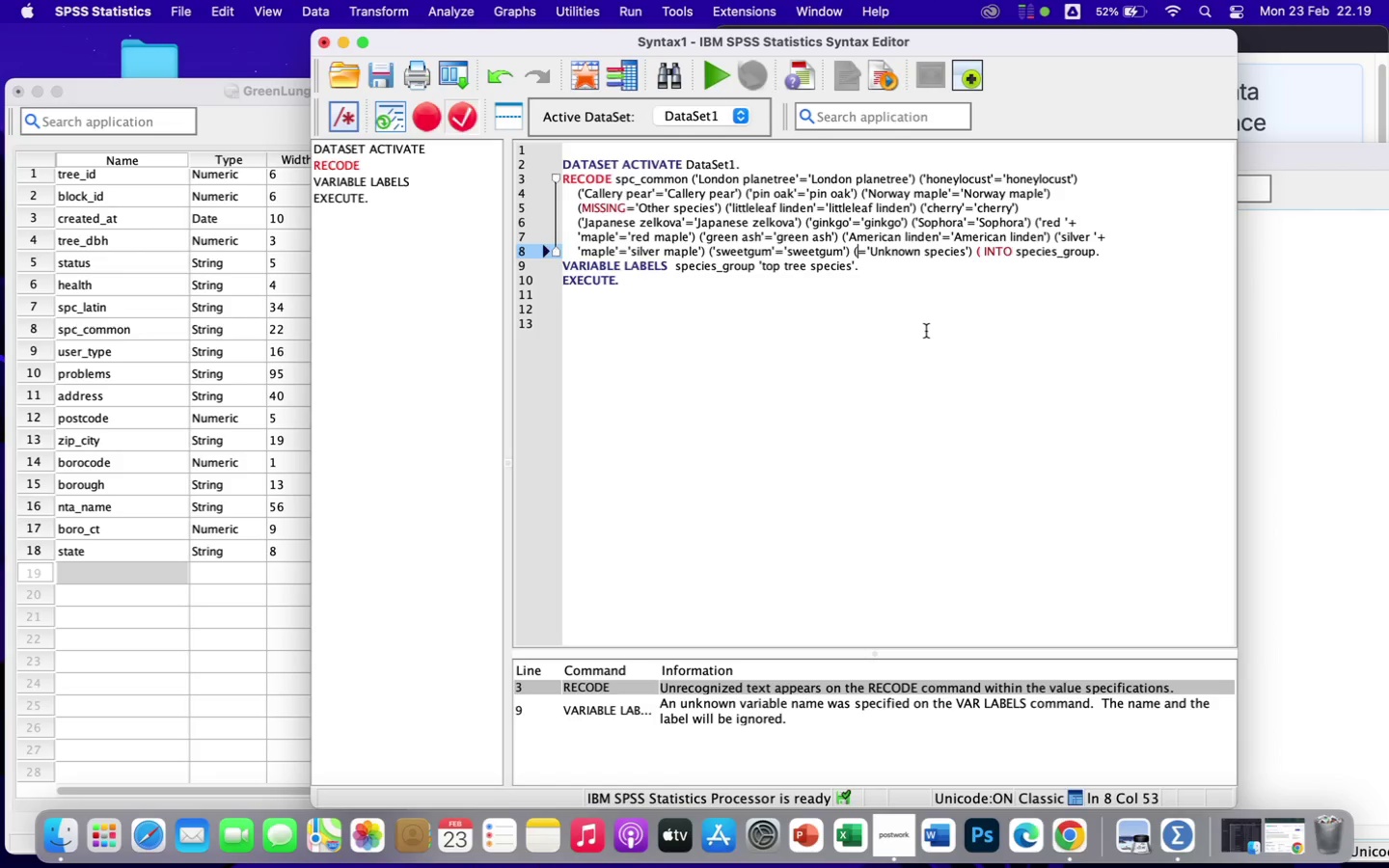 
key(Shift+ShiftRight)
 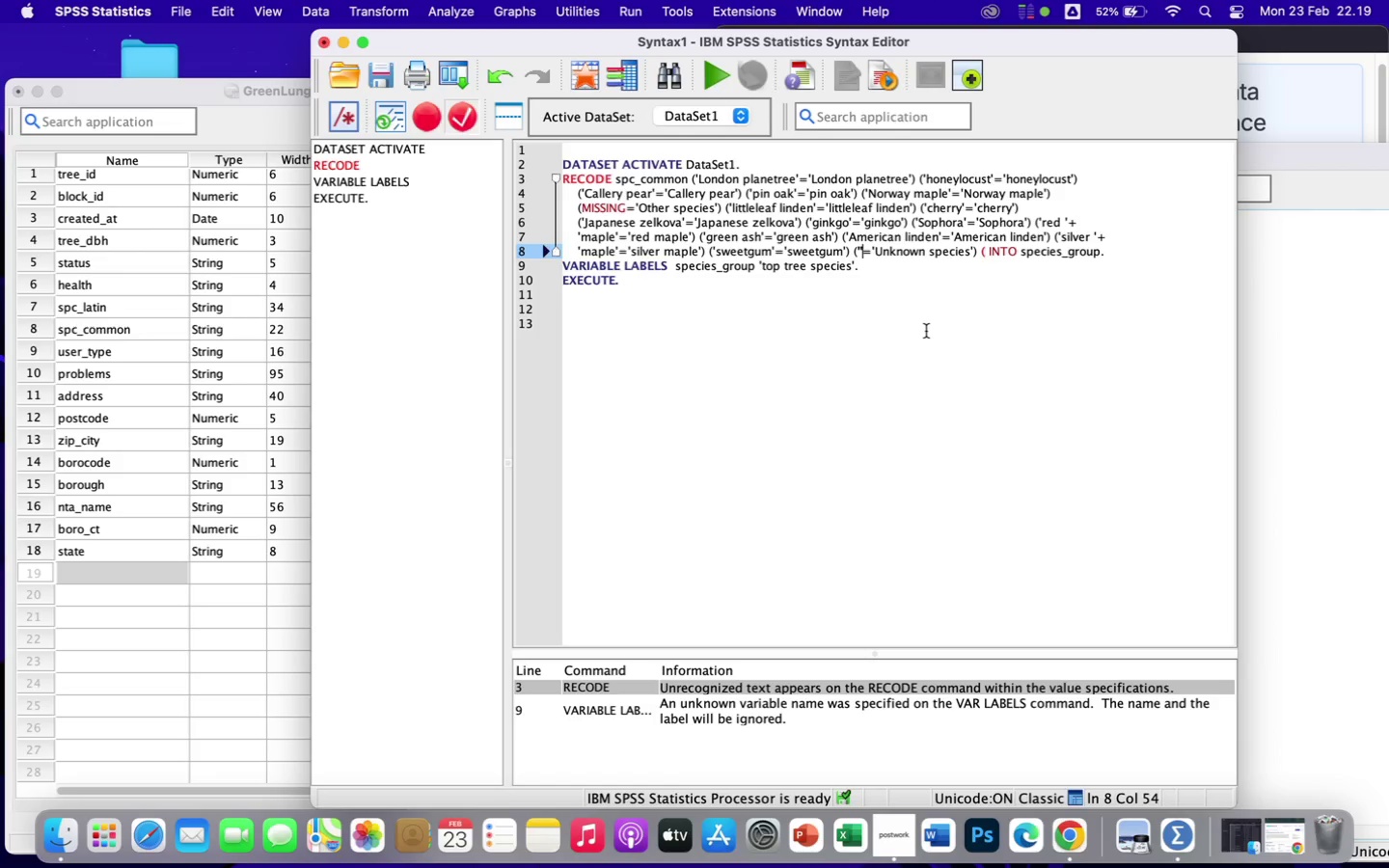 
key(Shift+Quote)
 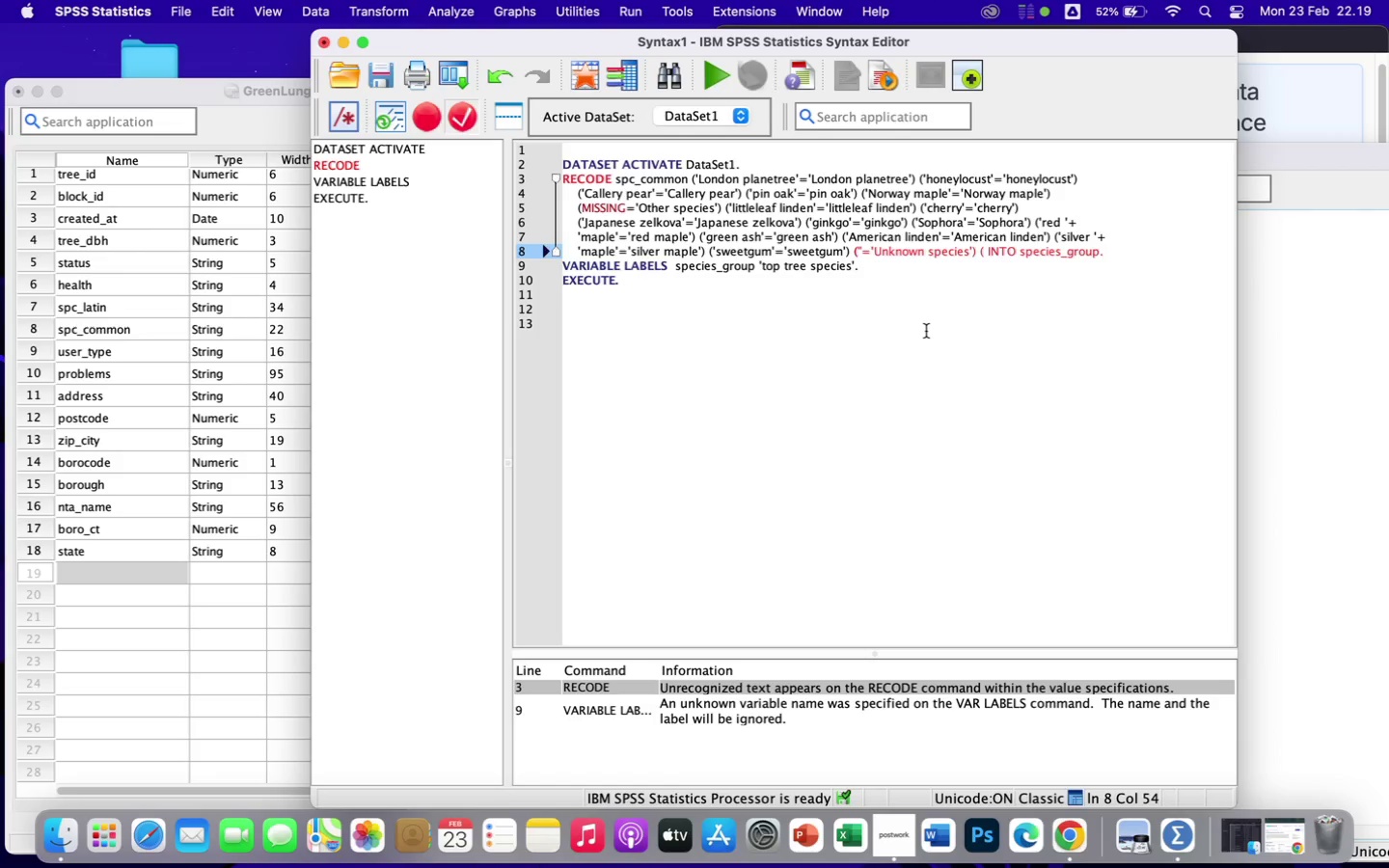 
key(Space)
 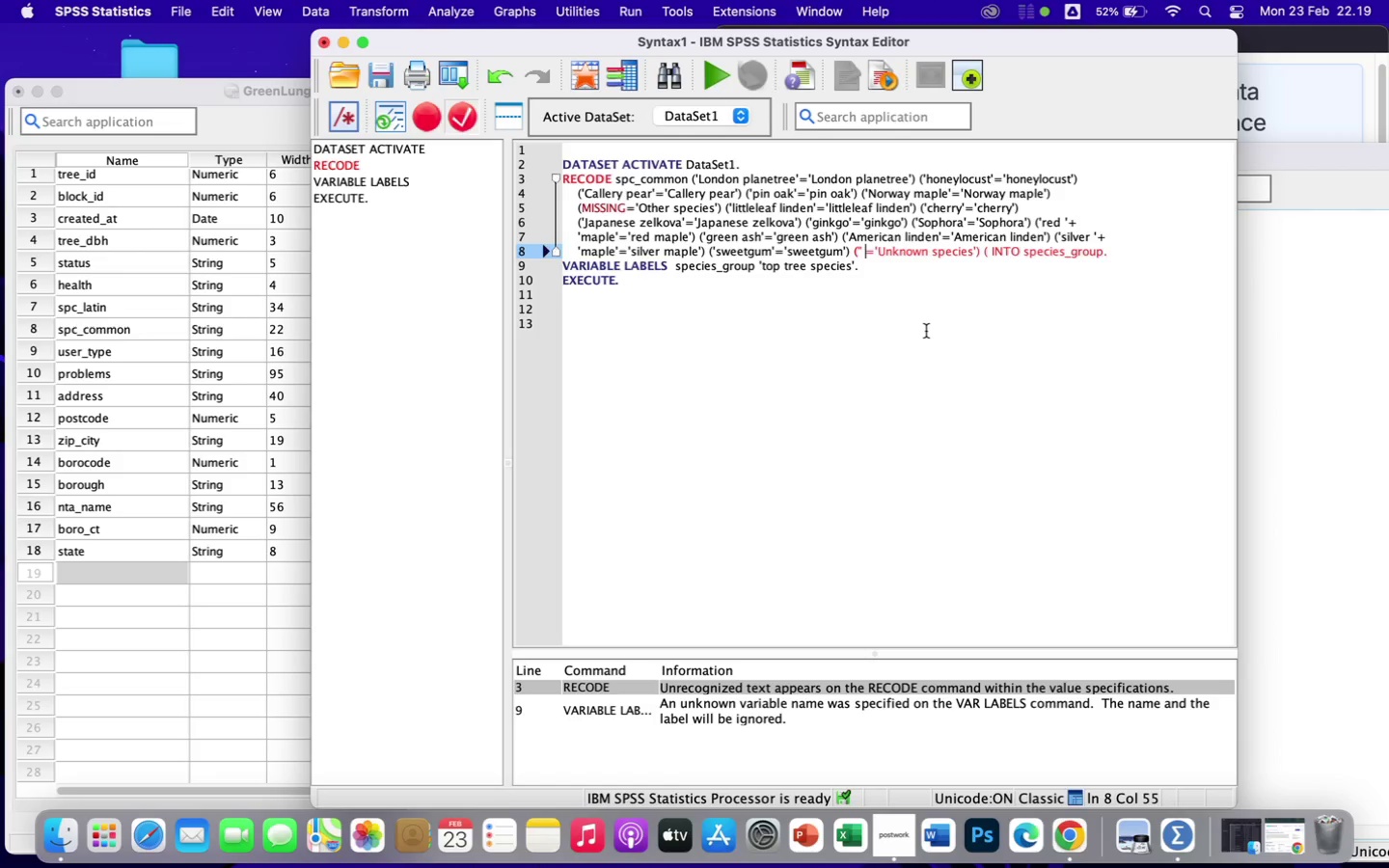 
key(Shift+ShiftRight)
 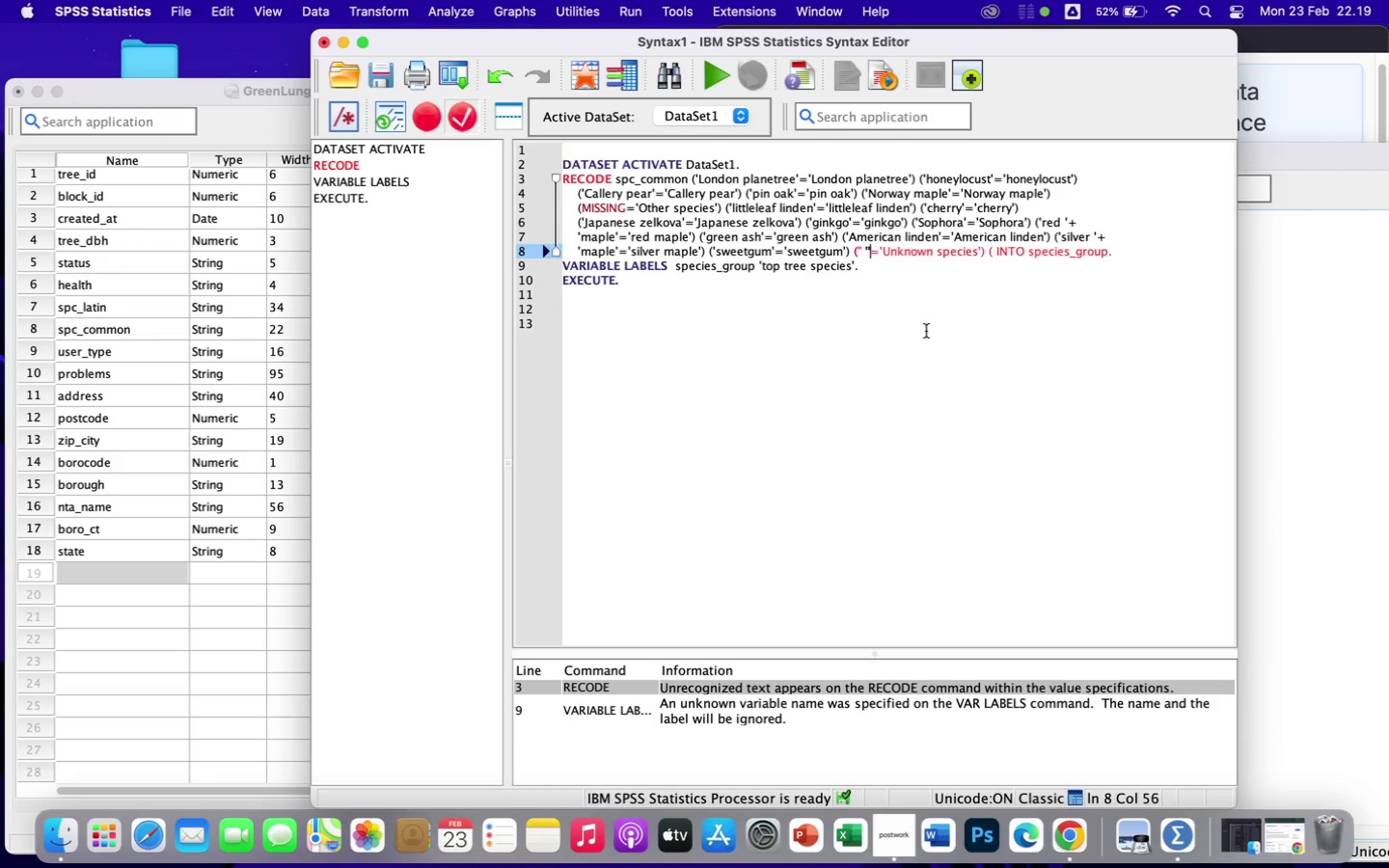 
key(Shift+Quote)
 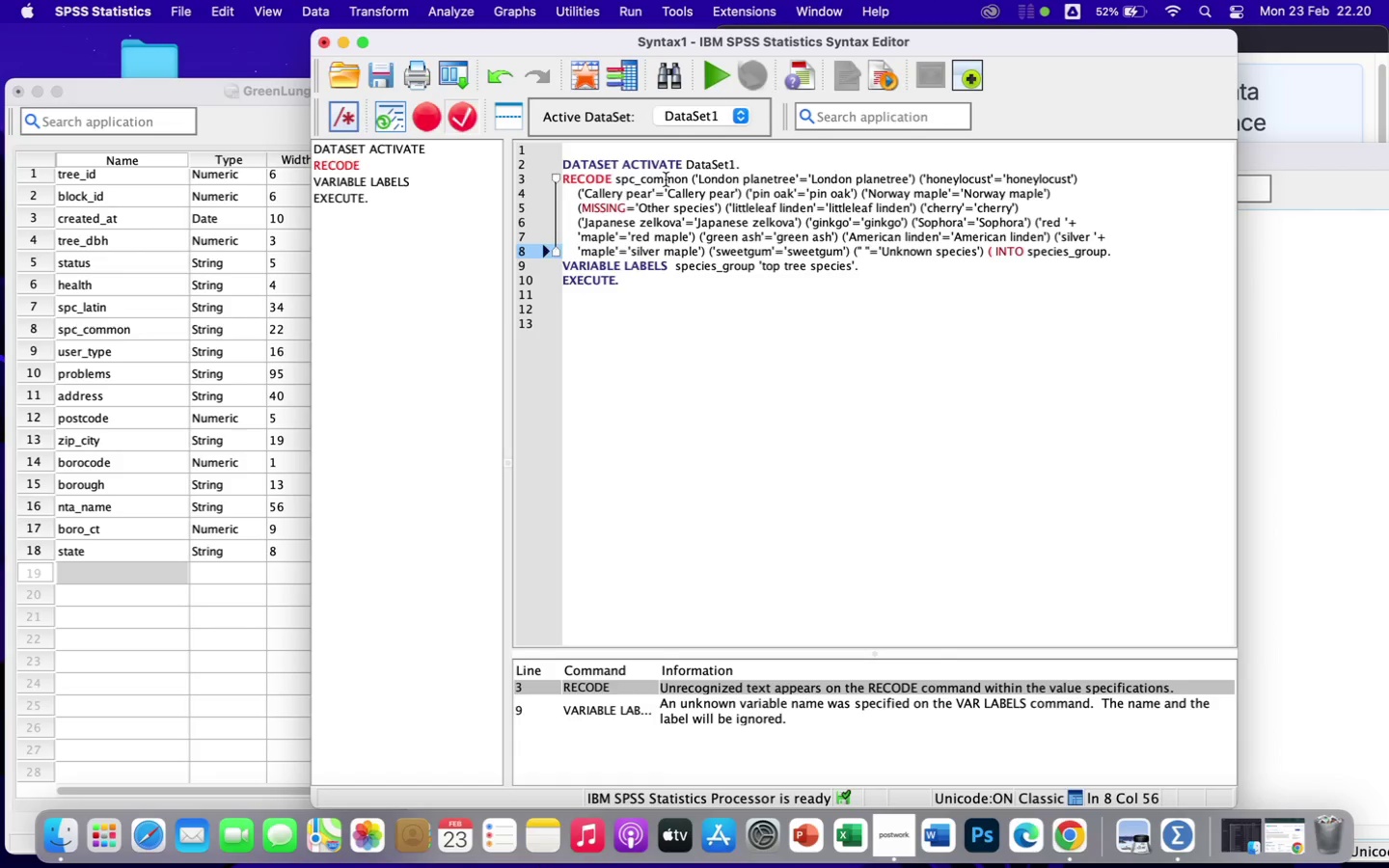 
wait(23.53)
 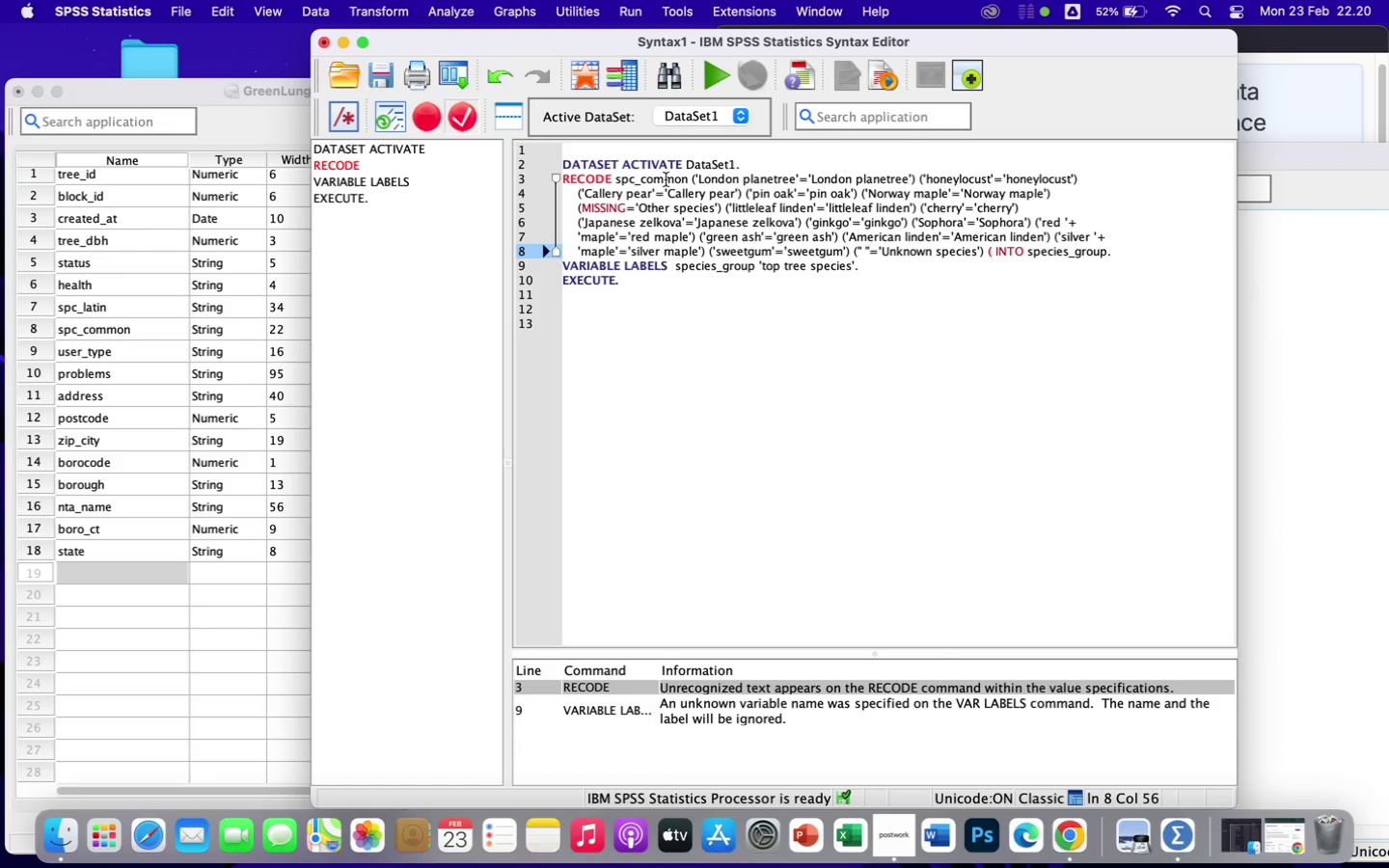 
left_click_drag(start_coordinate=[565, 160], to_coordinate=[667, 361])
 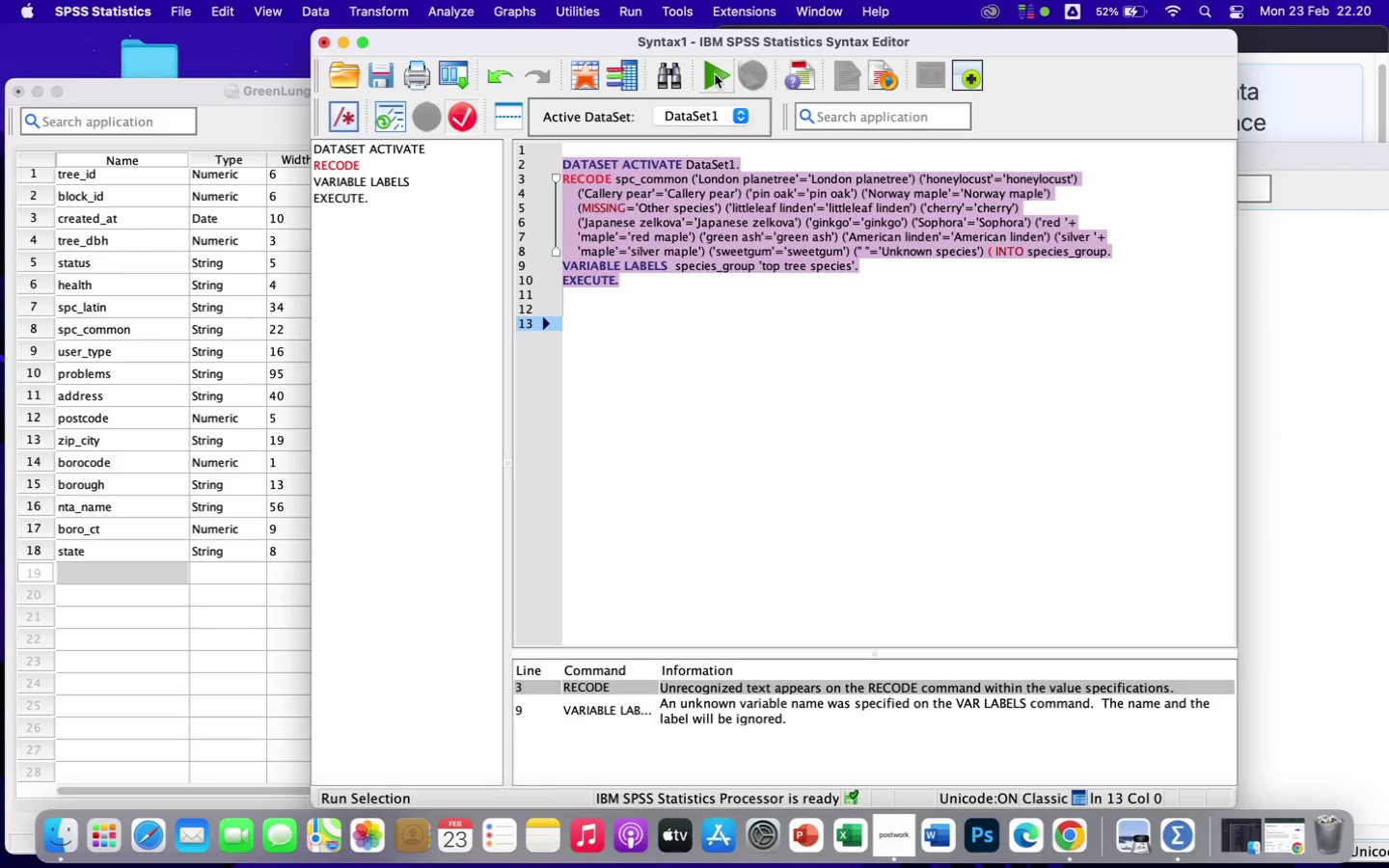 
left_click([717, 76])
 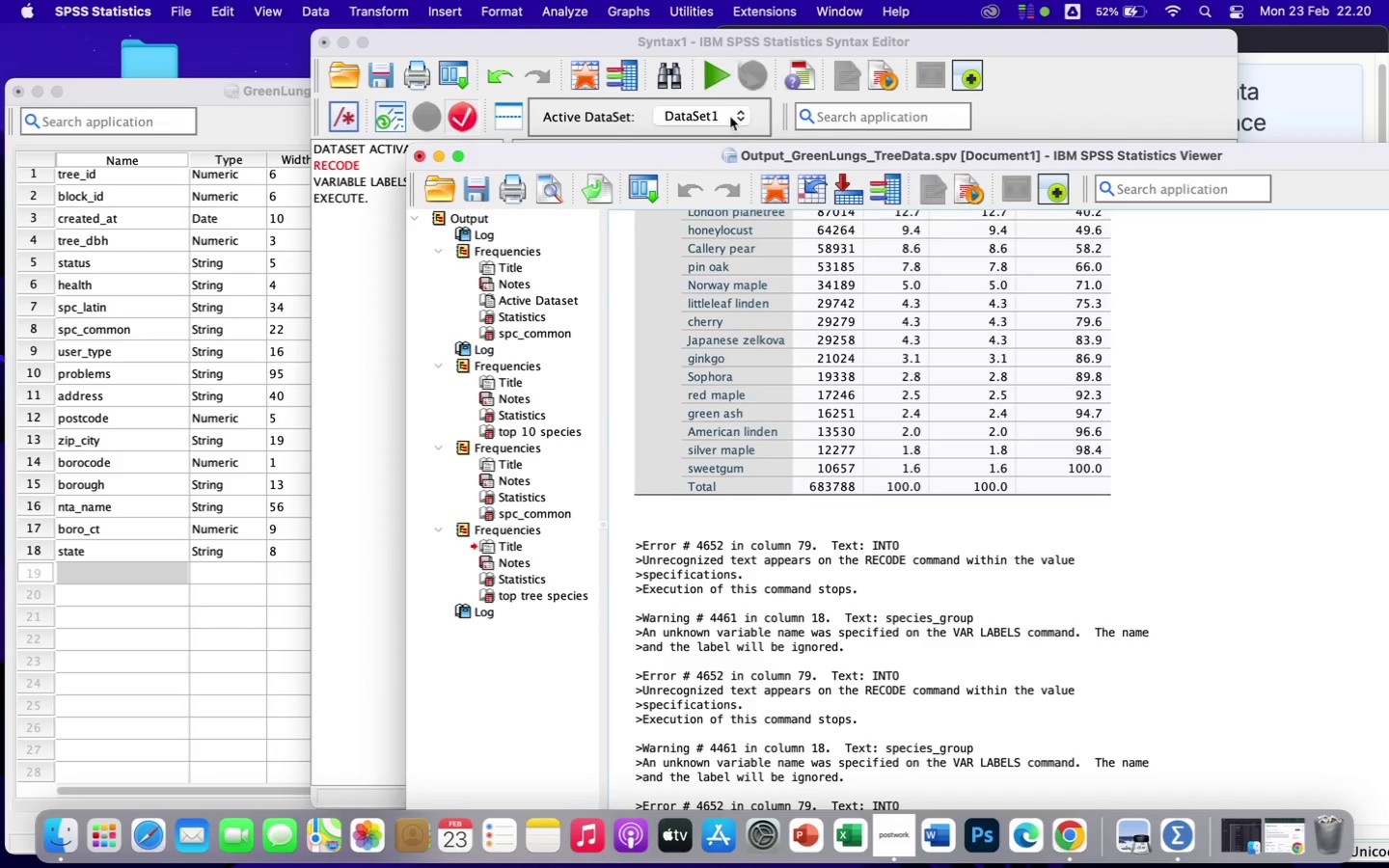 
wait(5.44)
 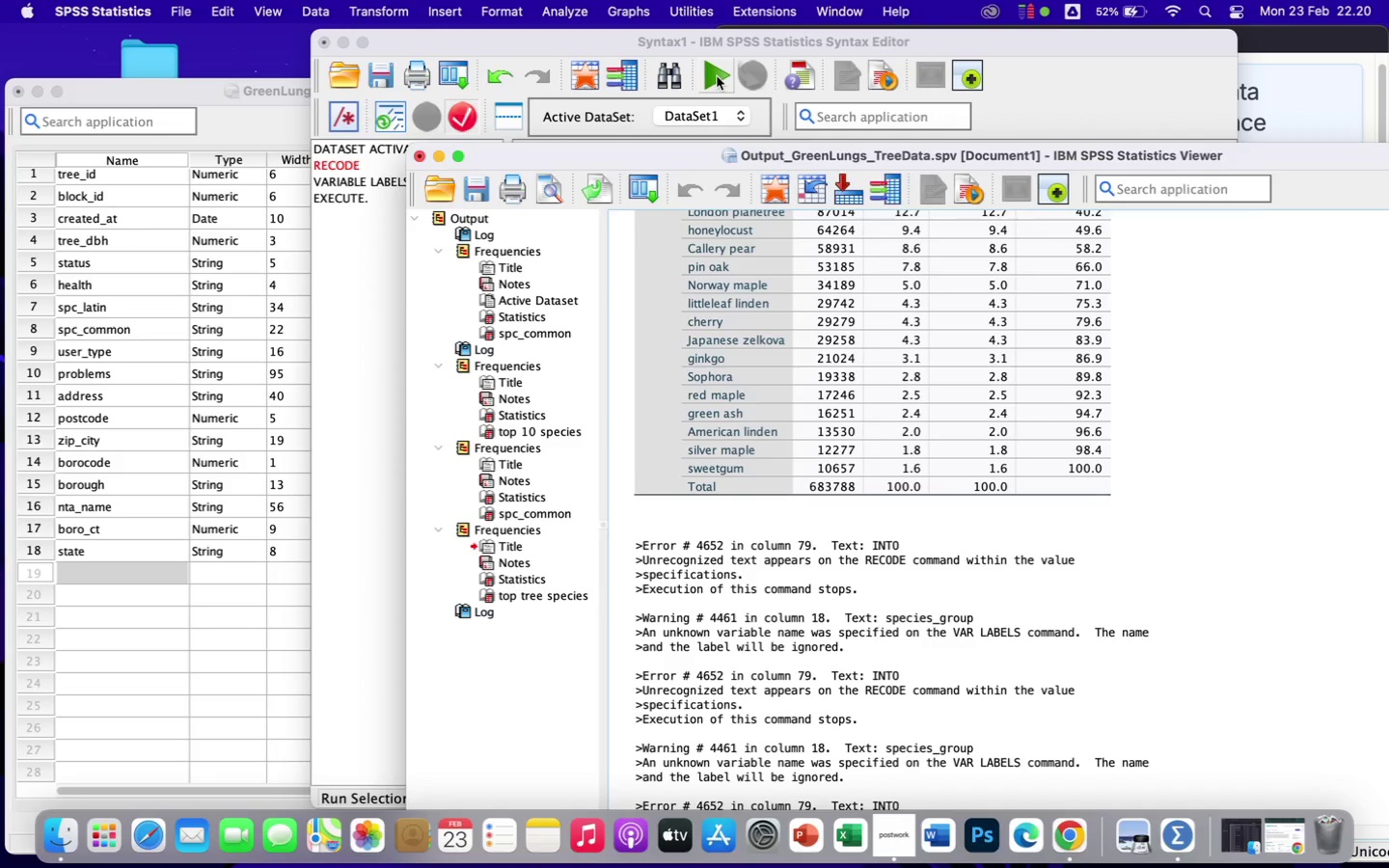 
scroll: coordinate [1022, 601], scroll_direction: down, amount: 15.0
 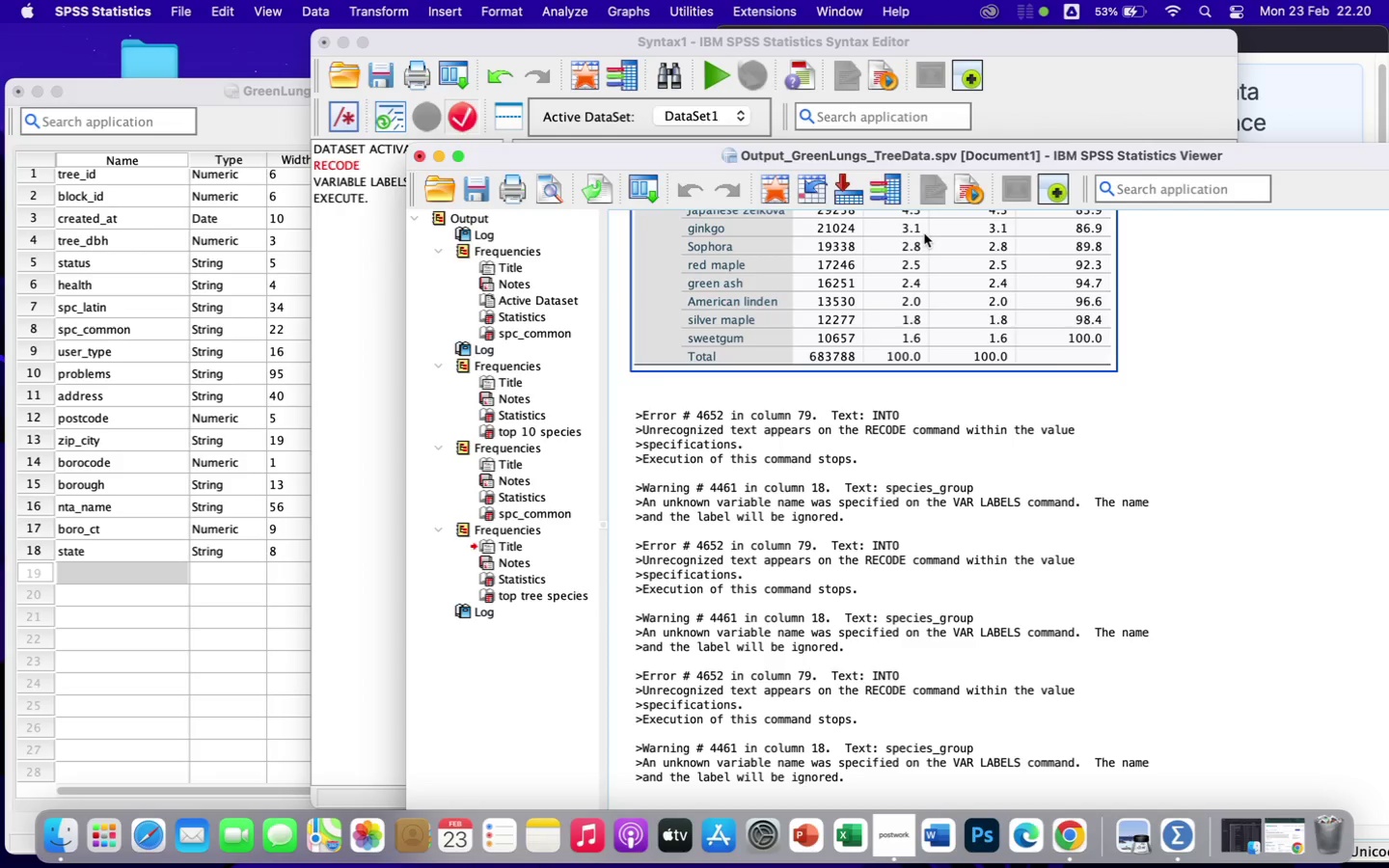 
wait(39.23)
 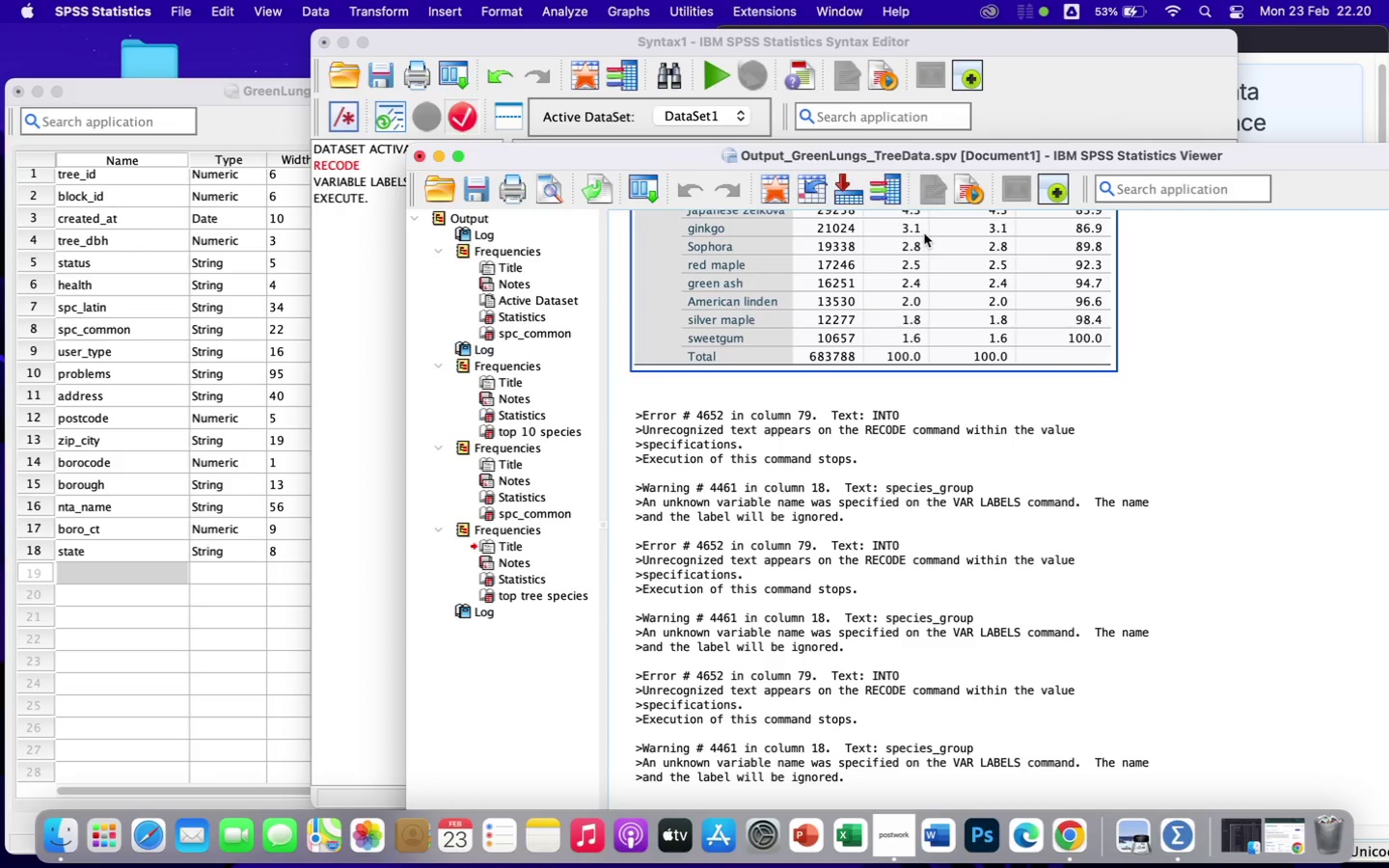 
left_click([149, 683])
 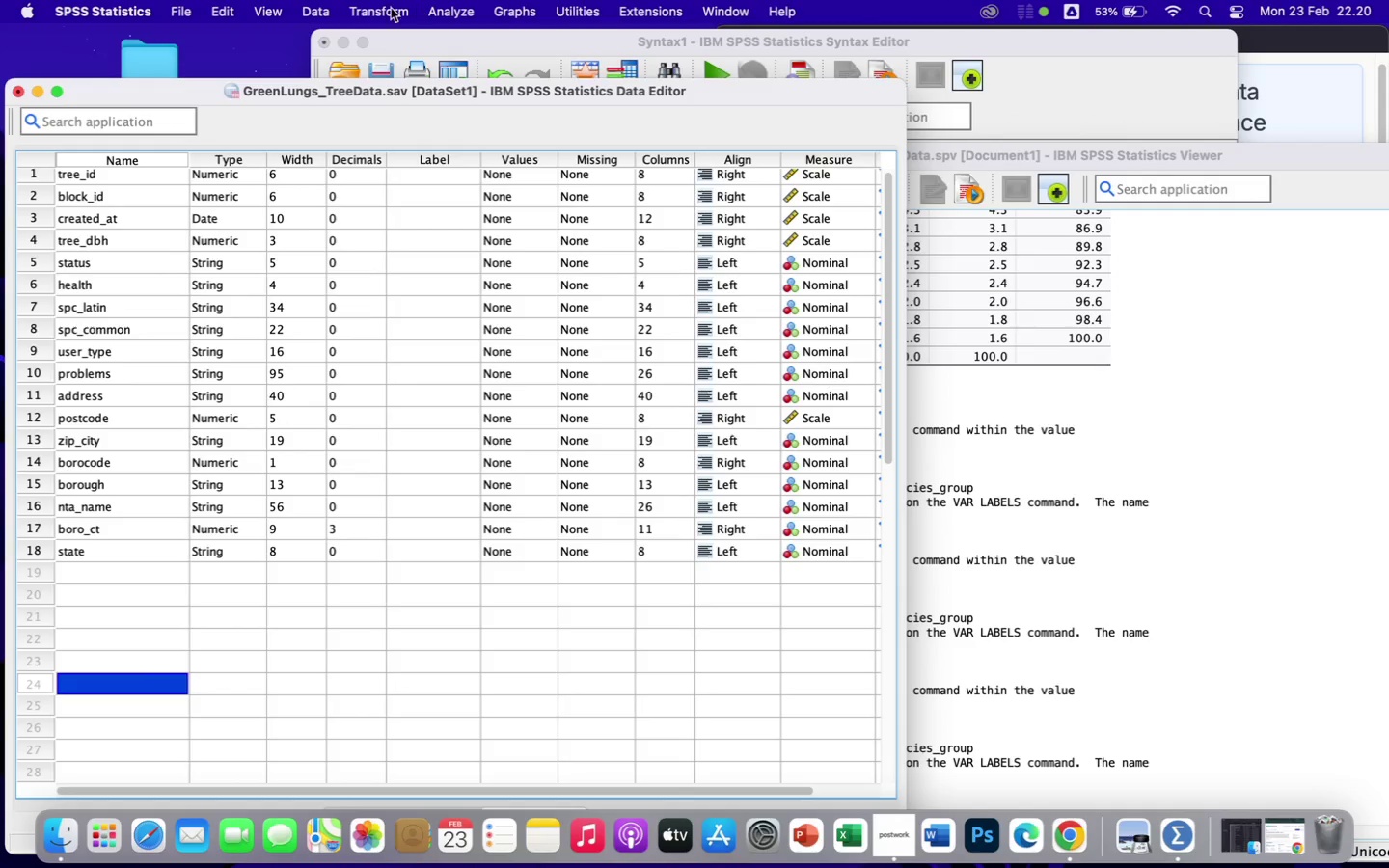 
left_click([396, 9])
 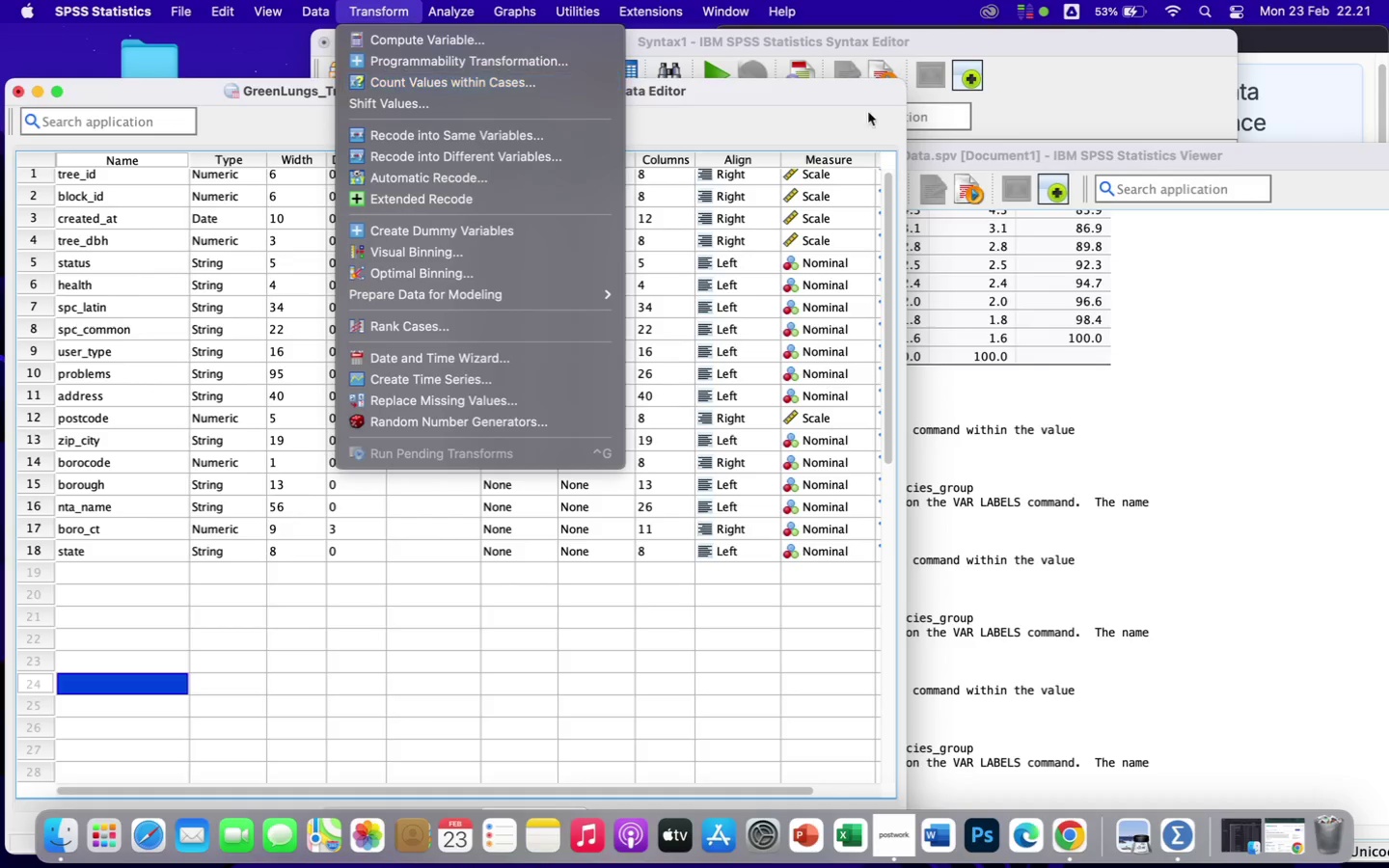 
left_click([1268, 321])
 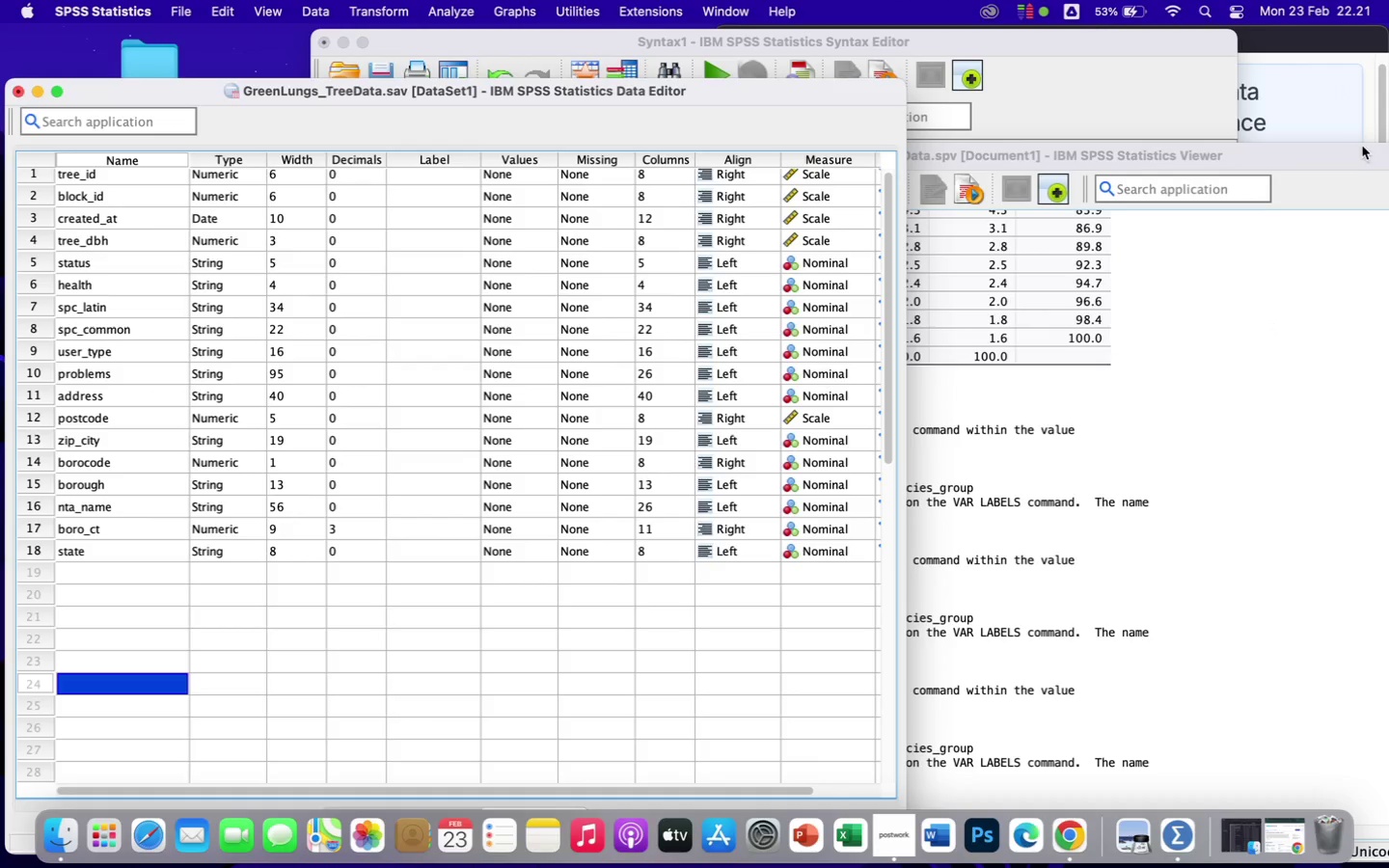 
left_click([1362, 160])
 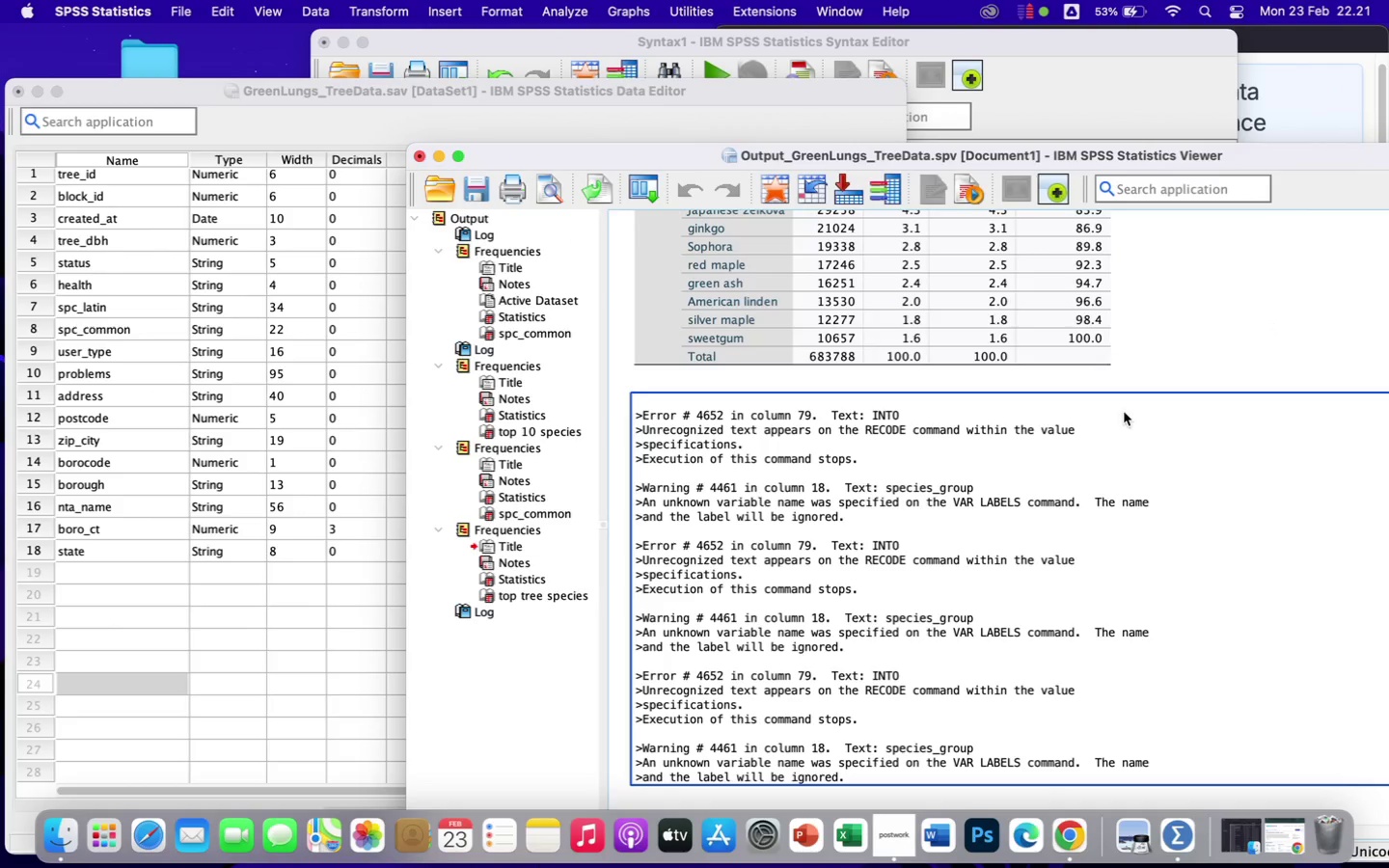 
scroll: coordinate [1098, 429], scroll_direction: up, amount: 28.0
 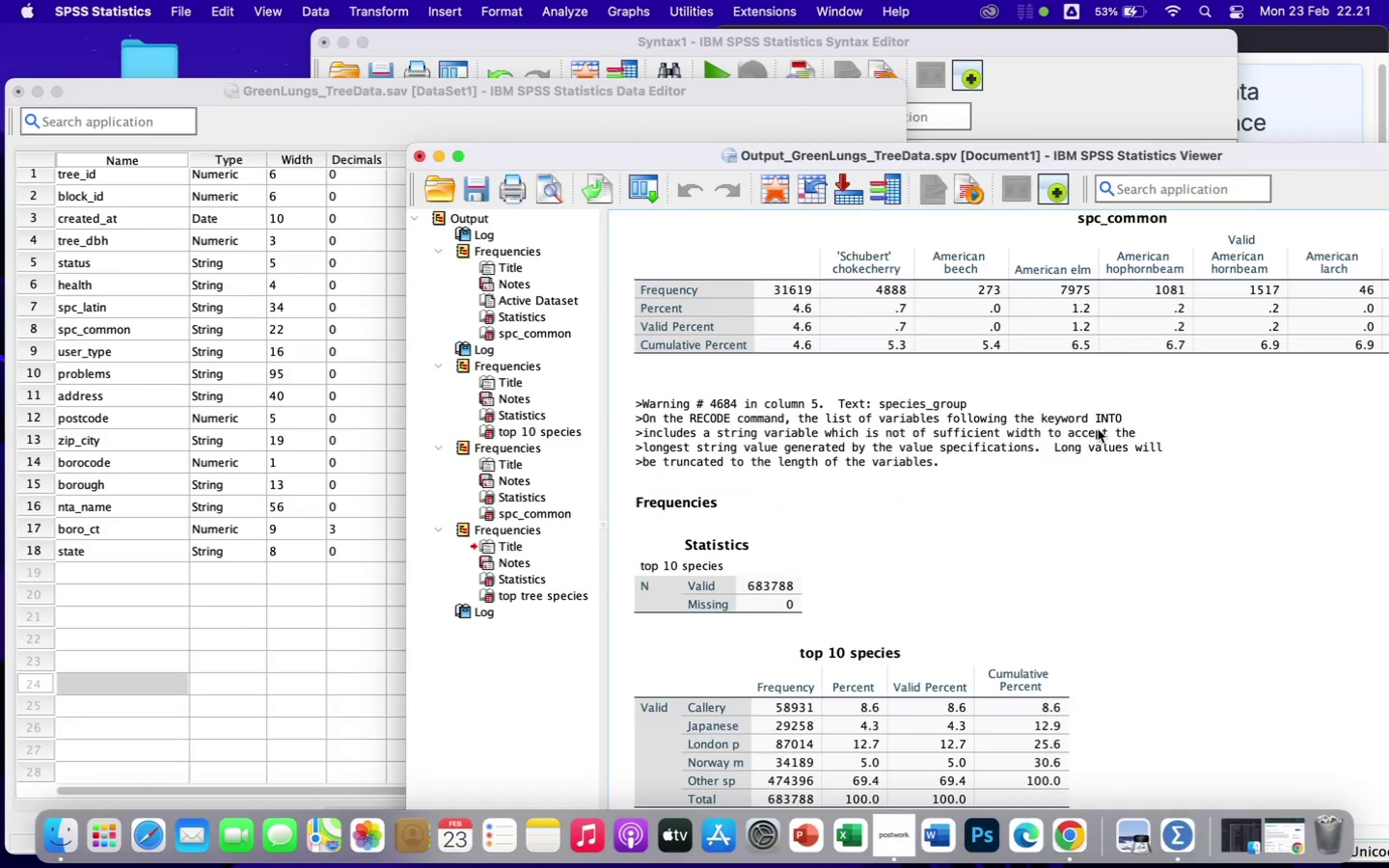 
scroll: coordinate [1098, 429], scroll_direction: down, amount: 5.0
 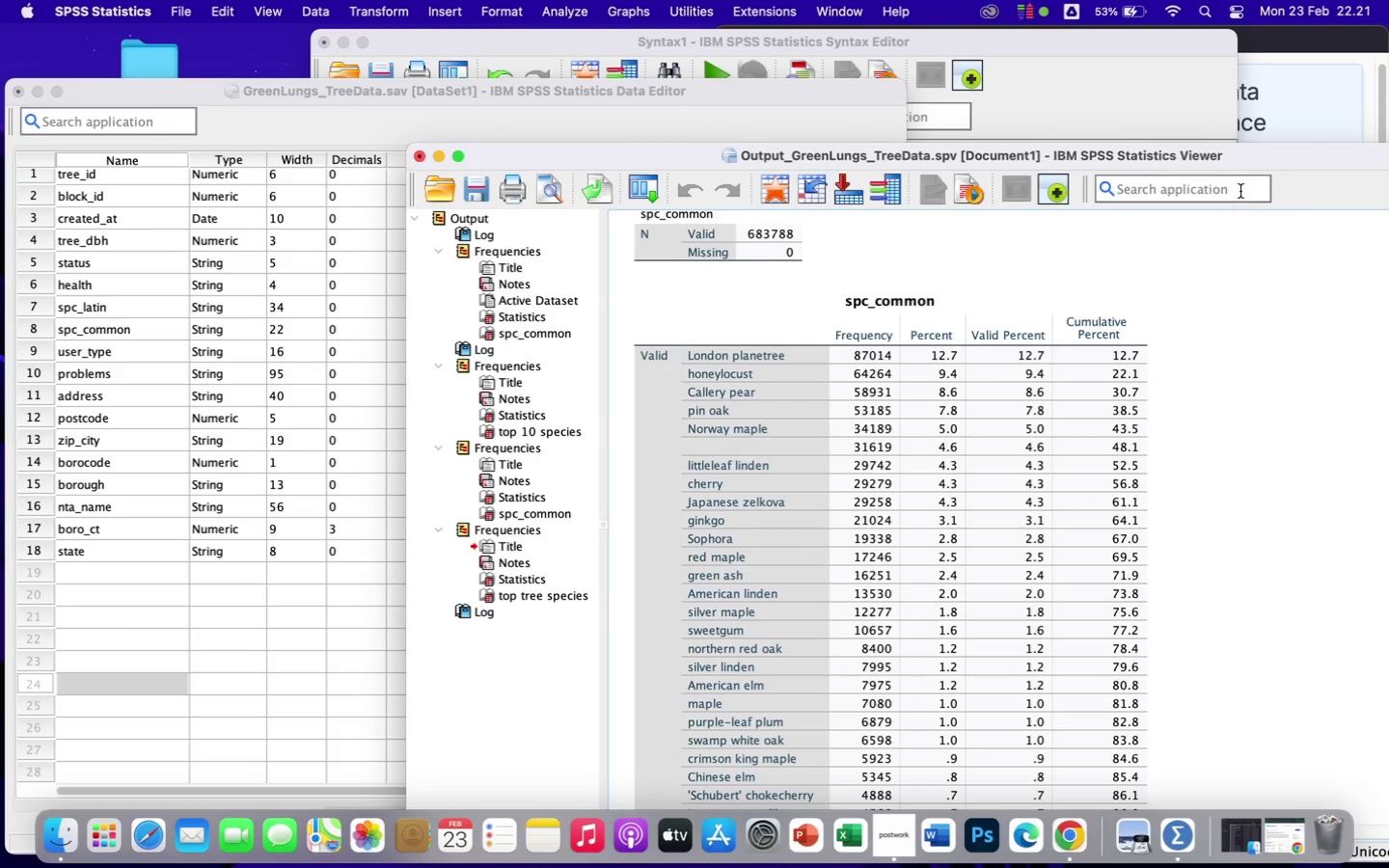 
left_click_drag(start_coordinate=[1307, 158], to_coordinate=[954, 56])
 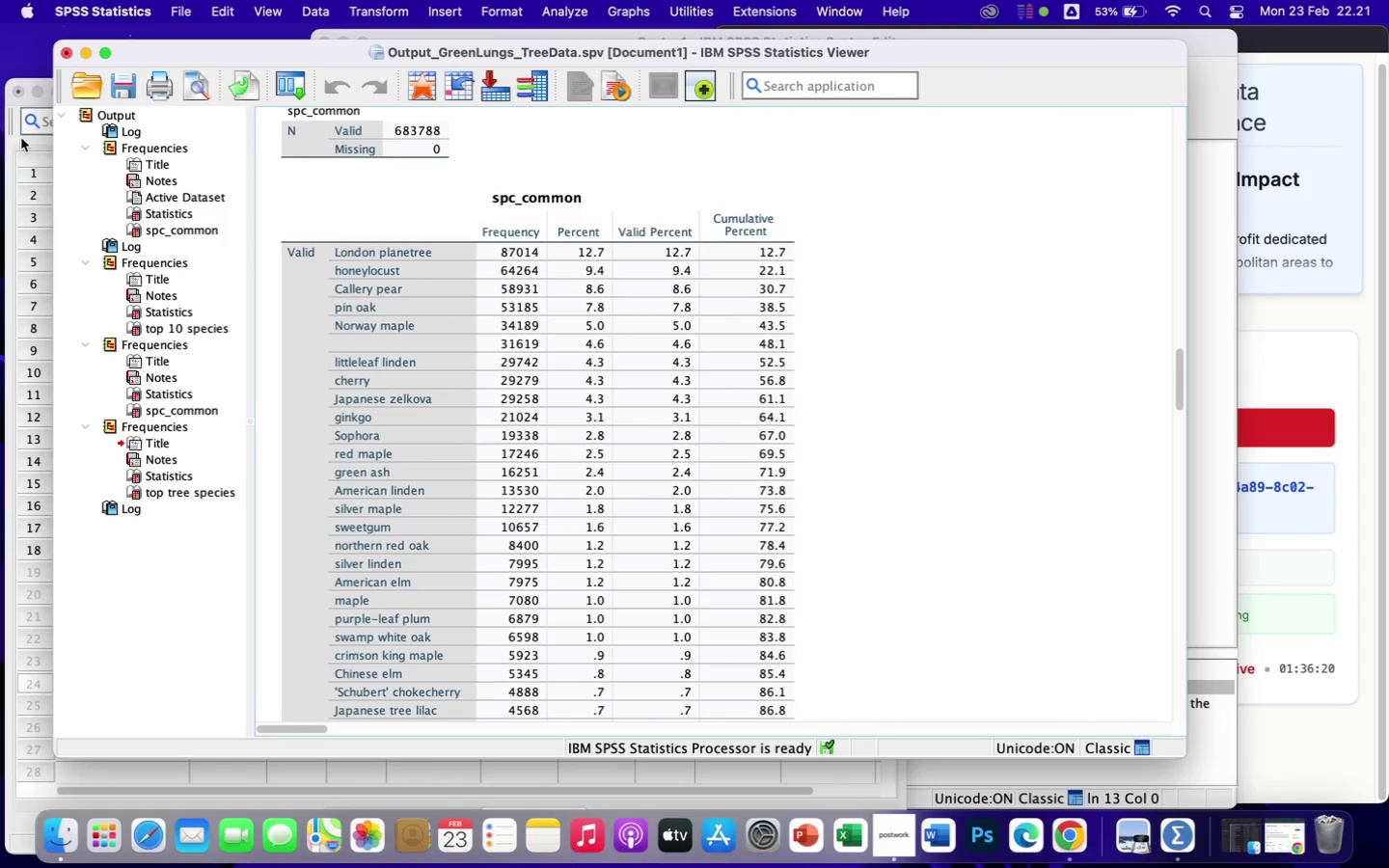 
left_click([15, 142])
 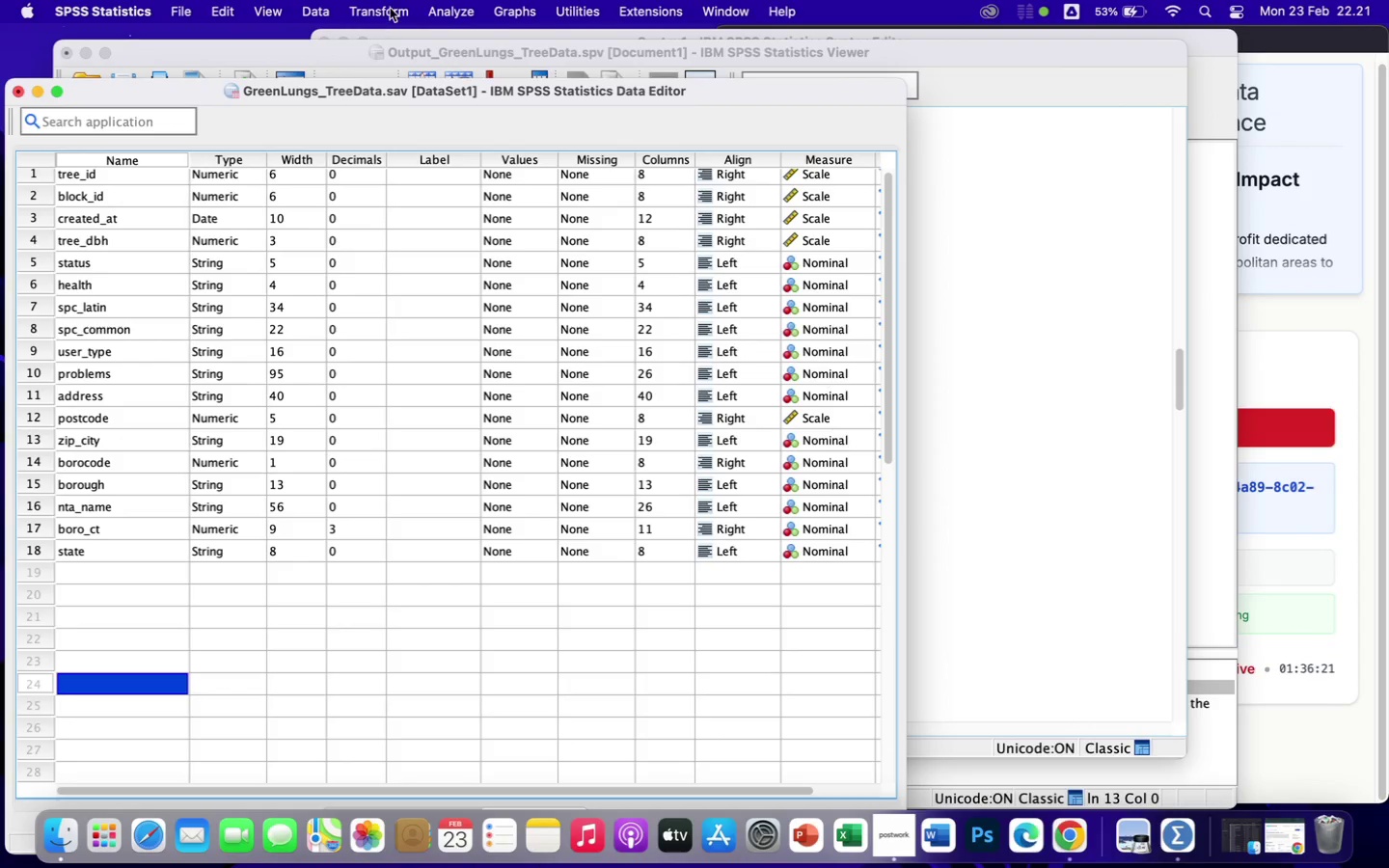 
left_click([392, 6])
 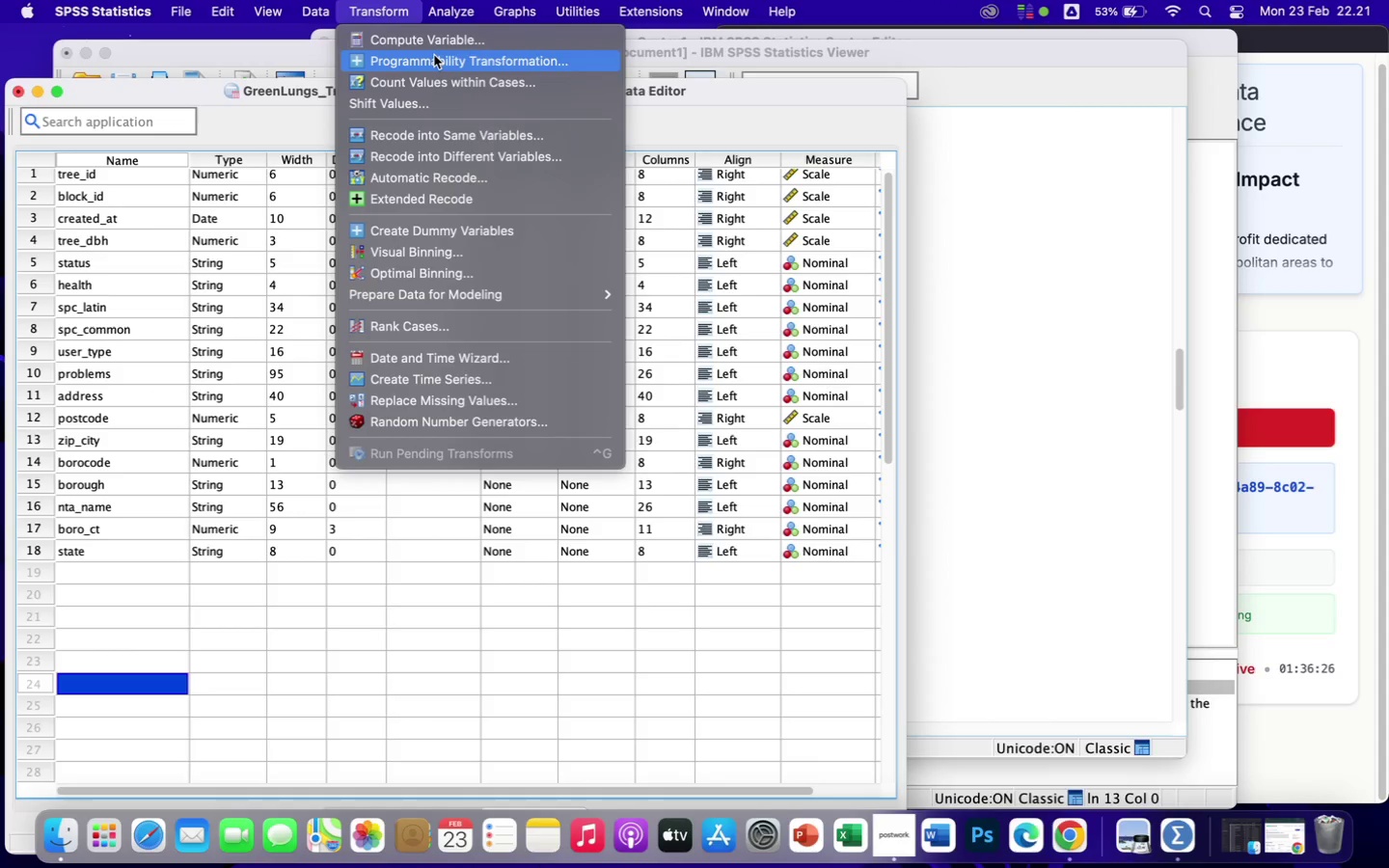 
wait(9.8)
 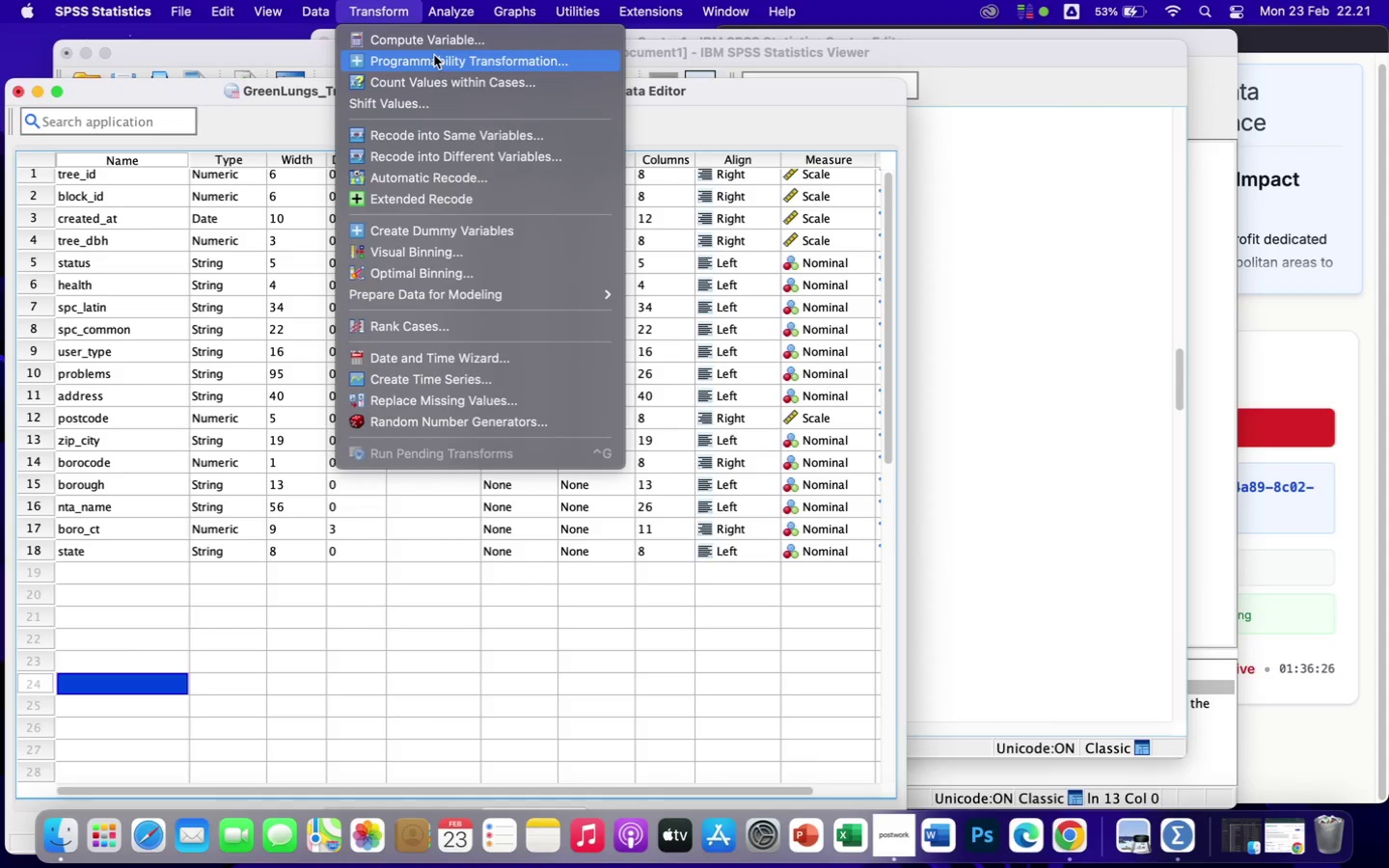 
left_click([422, 160])
 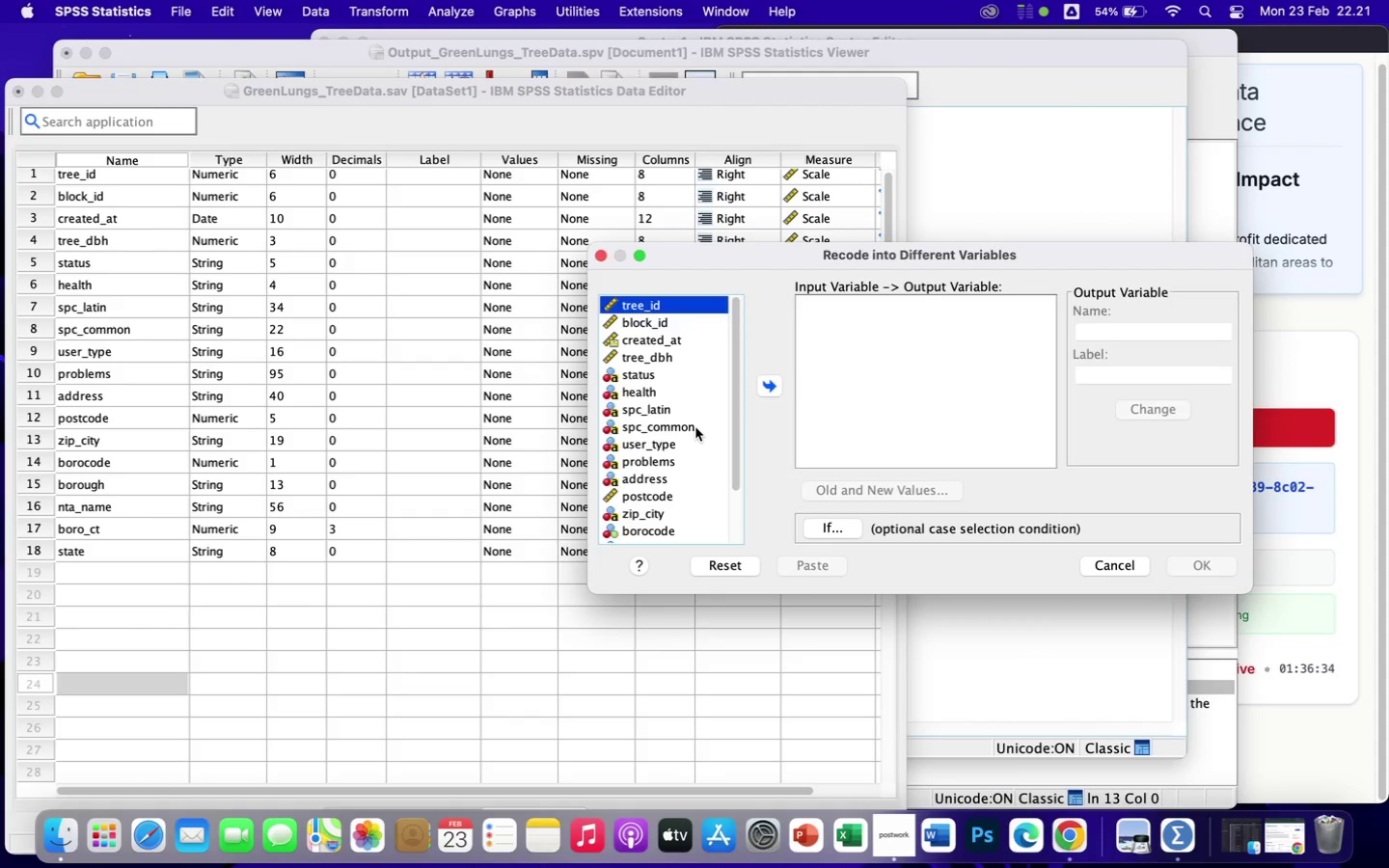 
scroll: coordinate [640, 467], scroll_direction: down, amount: 36.0
 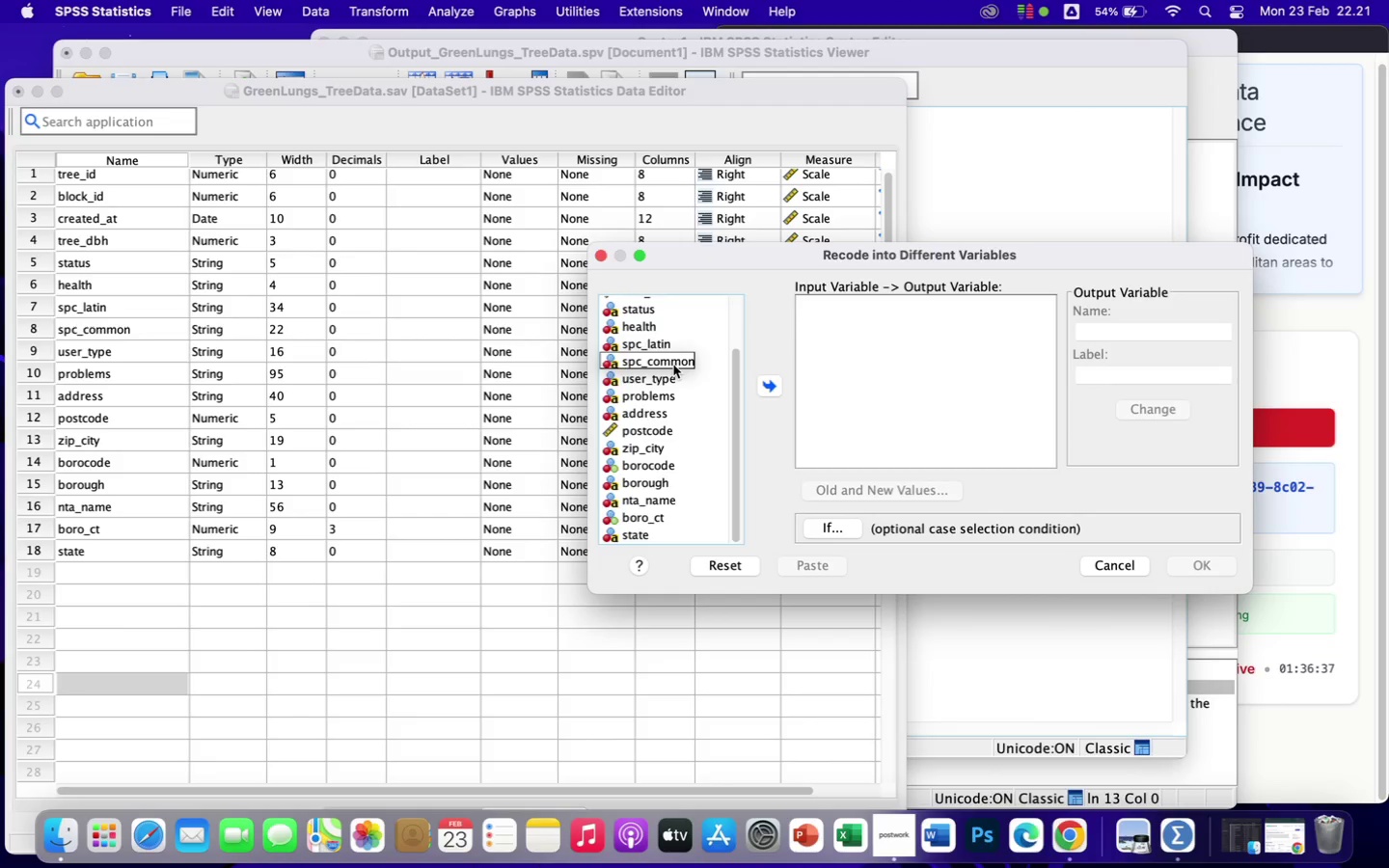 
double_click([674, 365])
 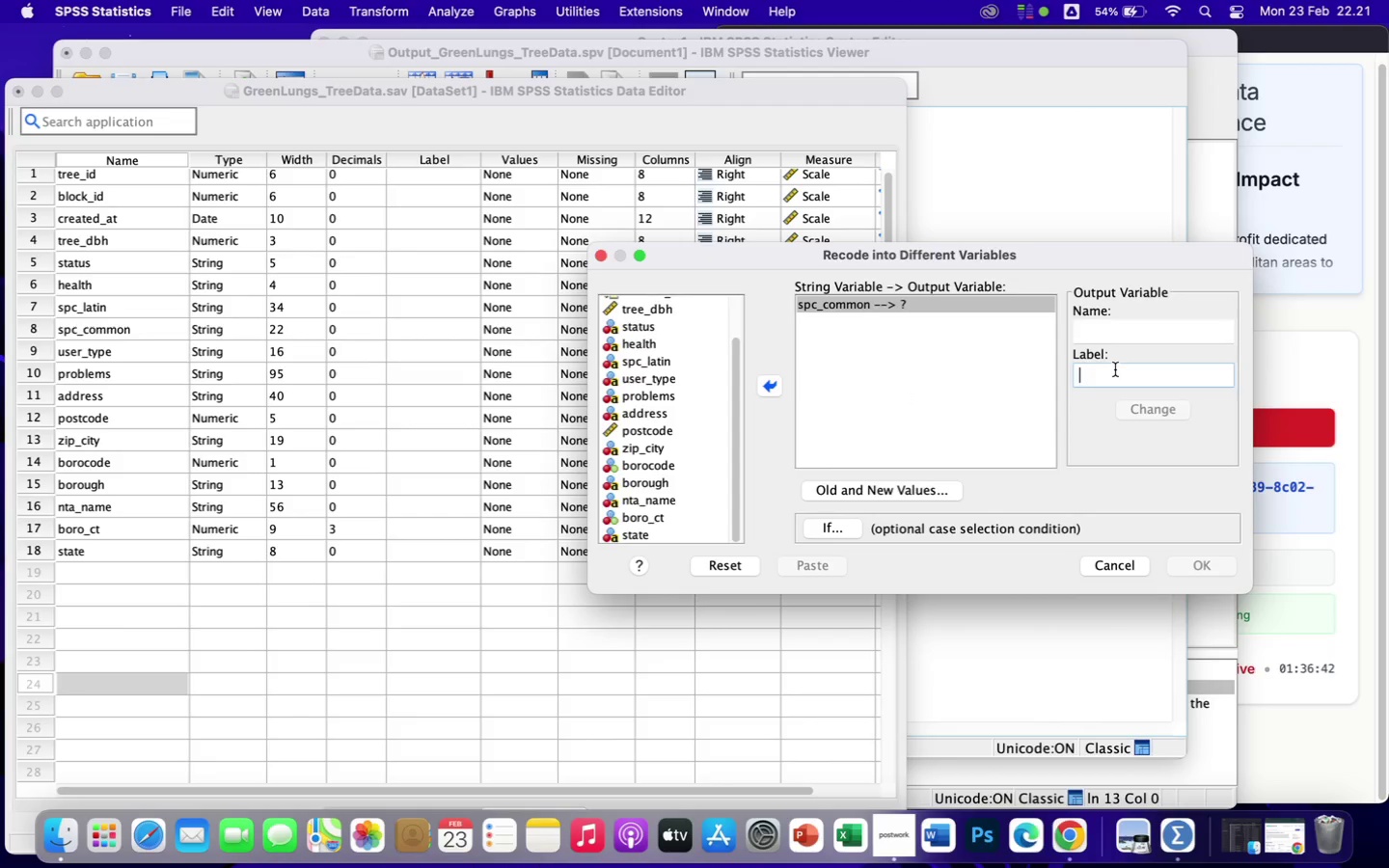 
wait(5.12)
 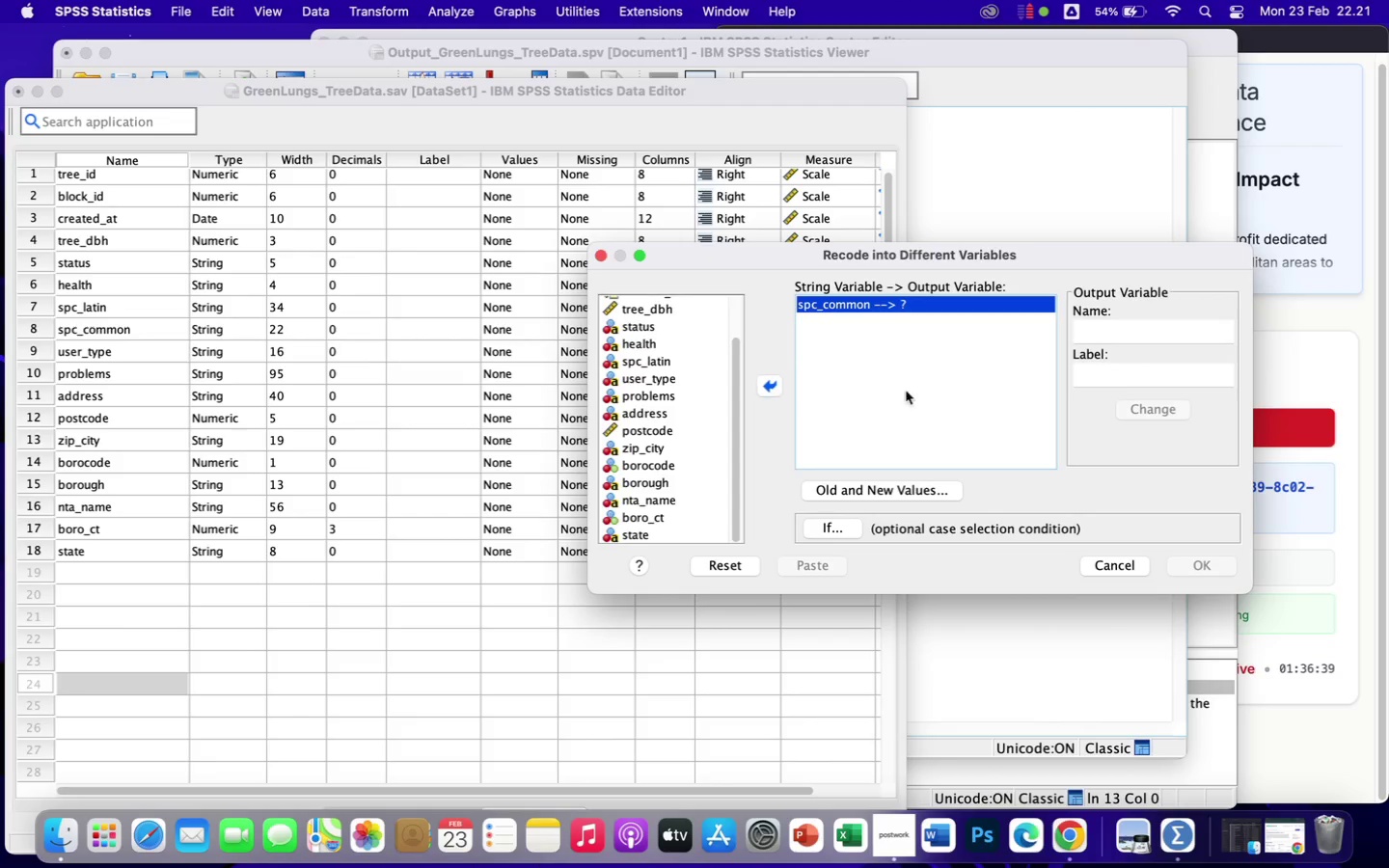 
left_click([1107, 328])
 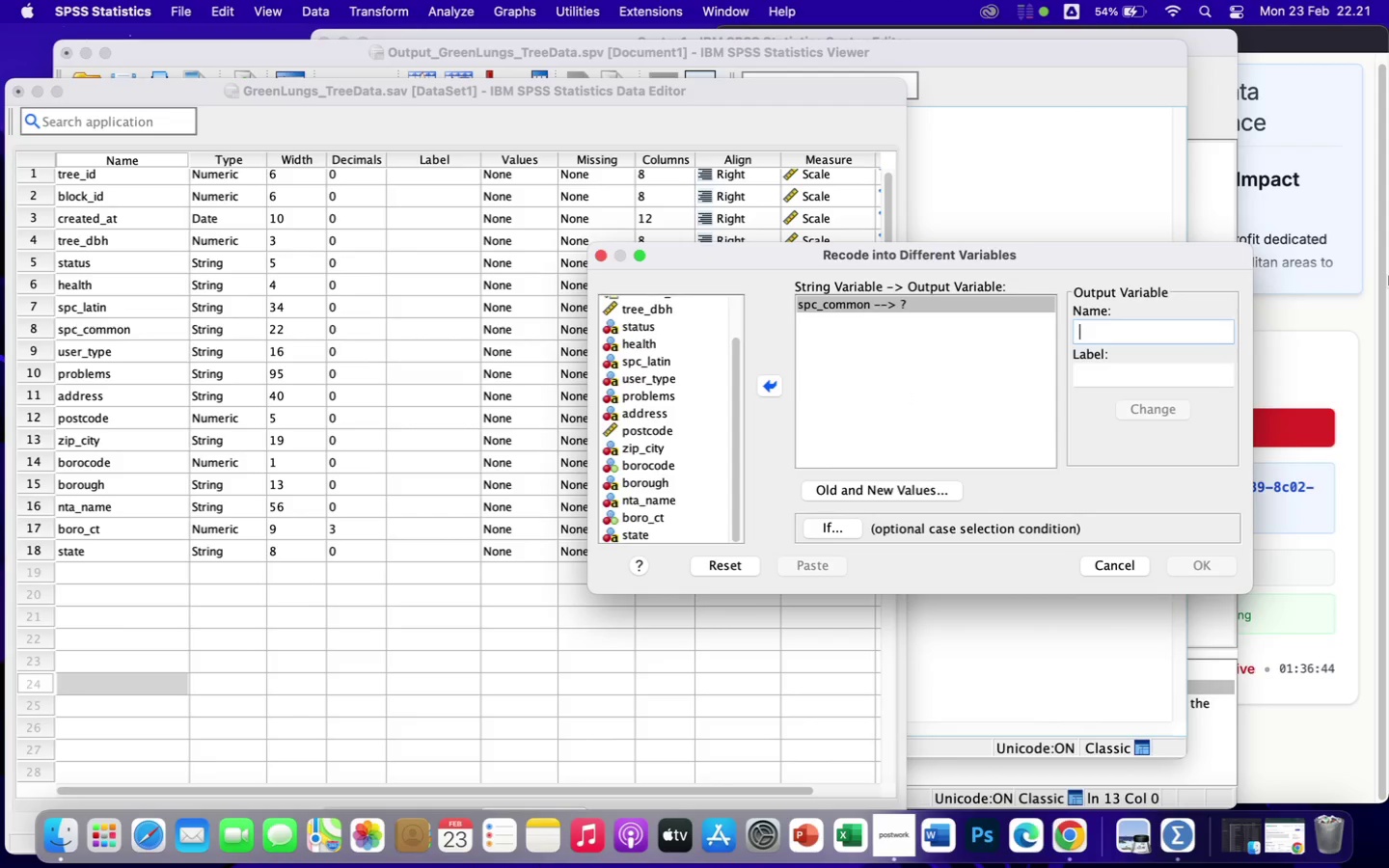 
type(species_group)
 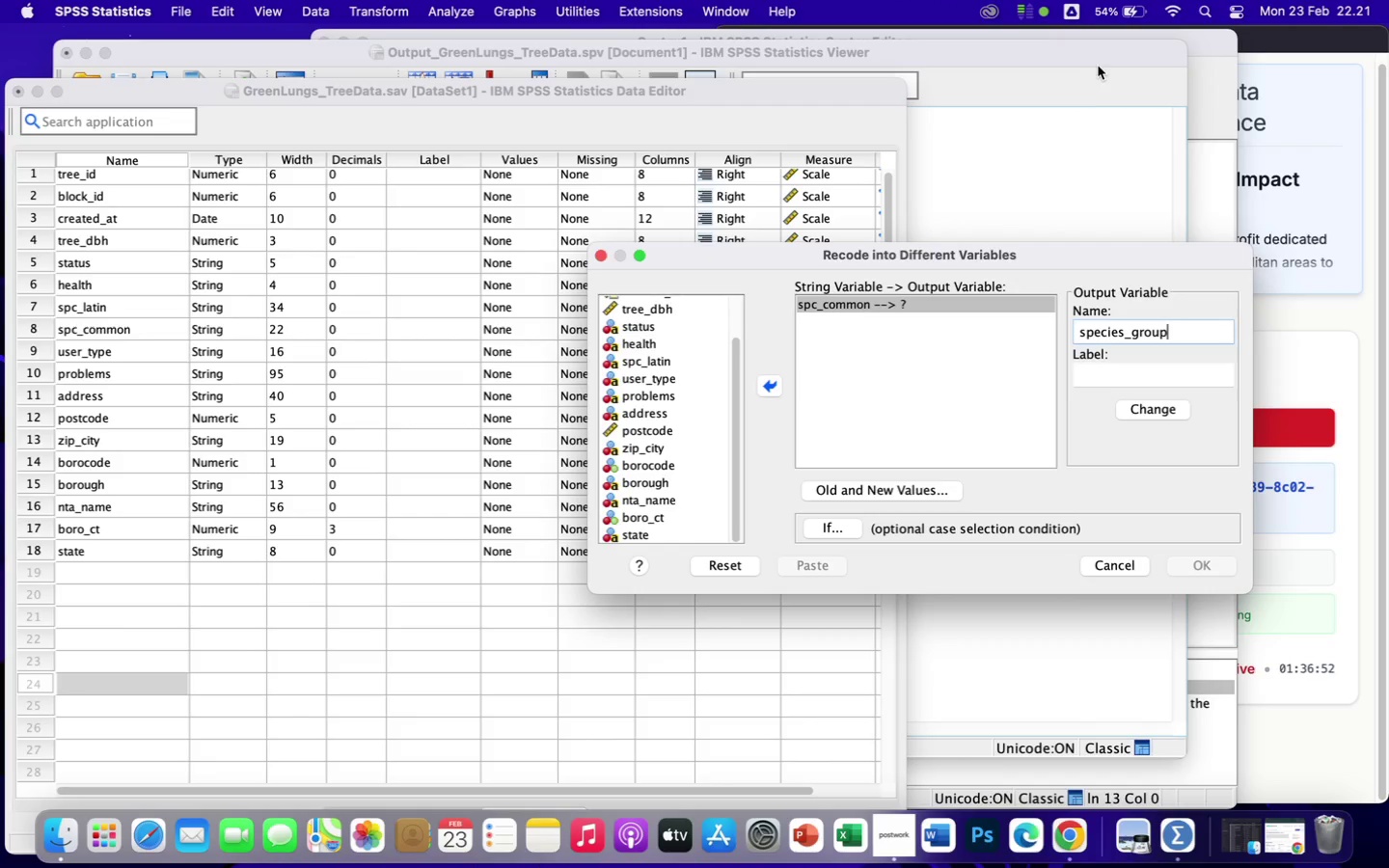 
left_click([1095, 57])
 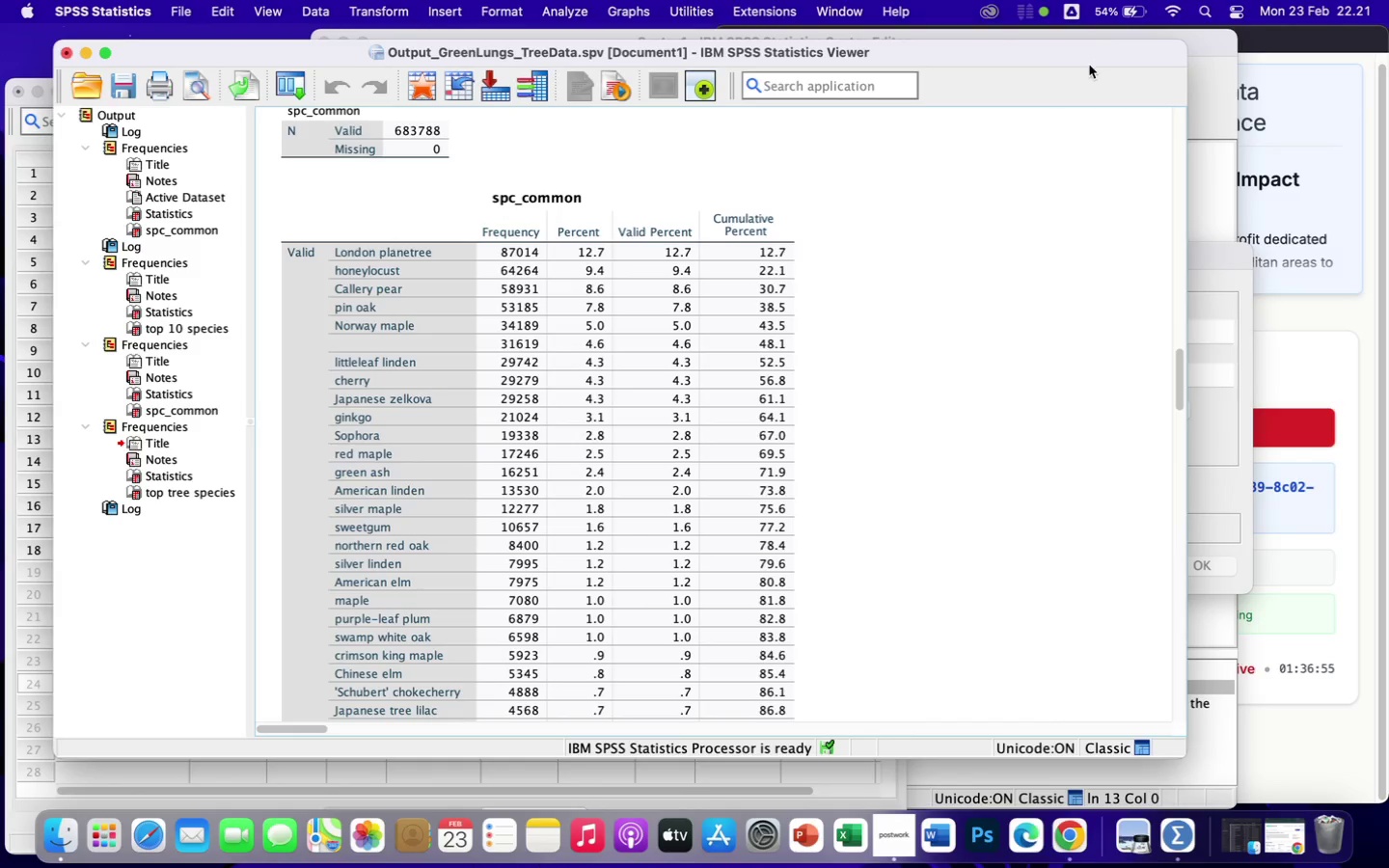 
left_click_drag(start_coordinate=[1079, 55], to_coordinate=[1063, 35])
 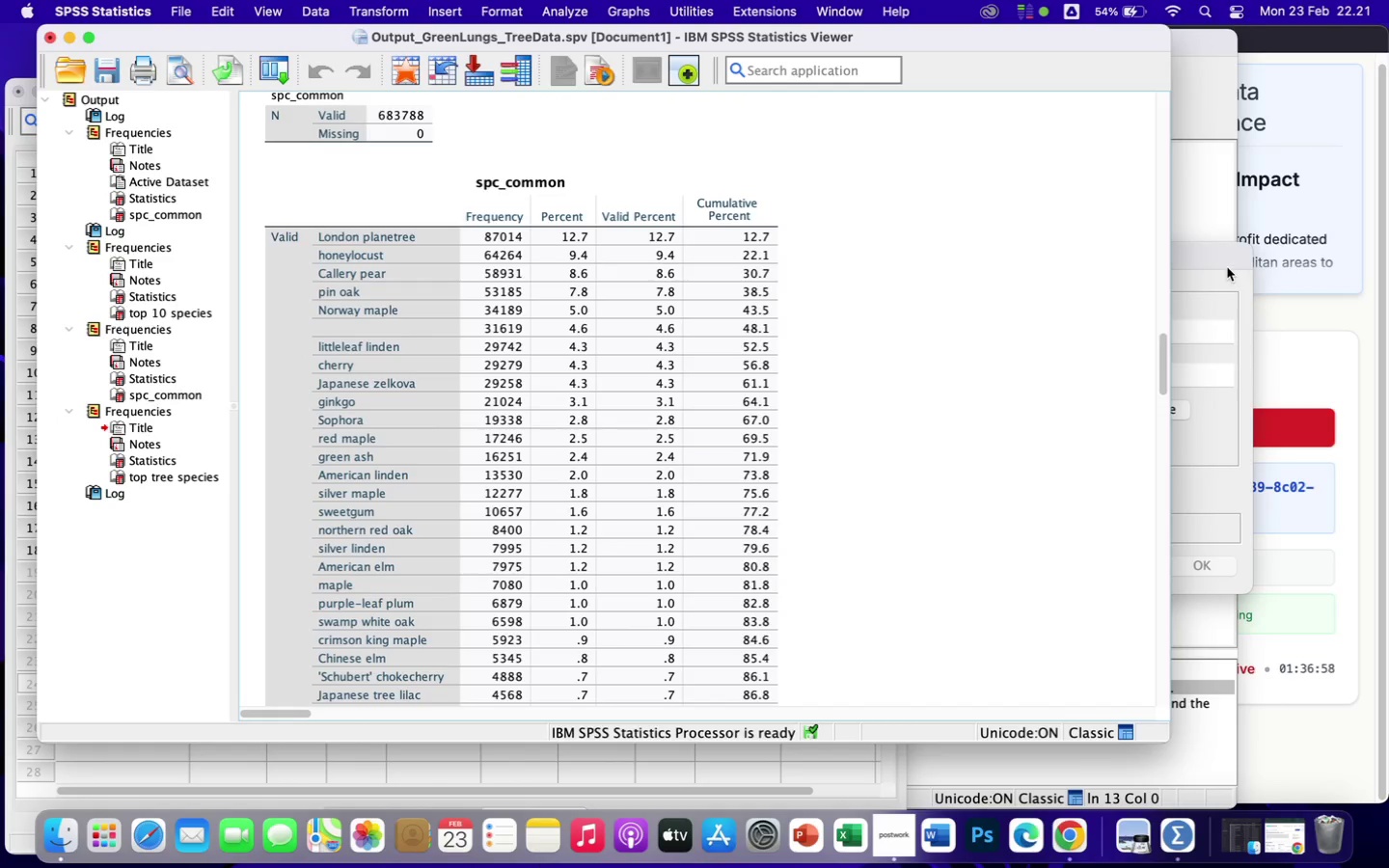 
left_click([1224, 263])
 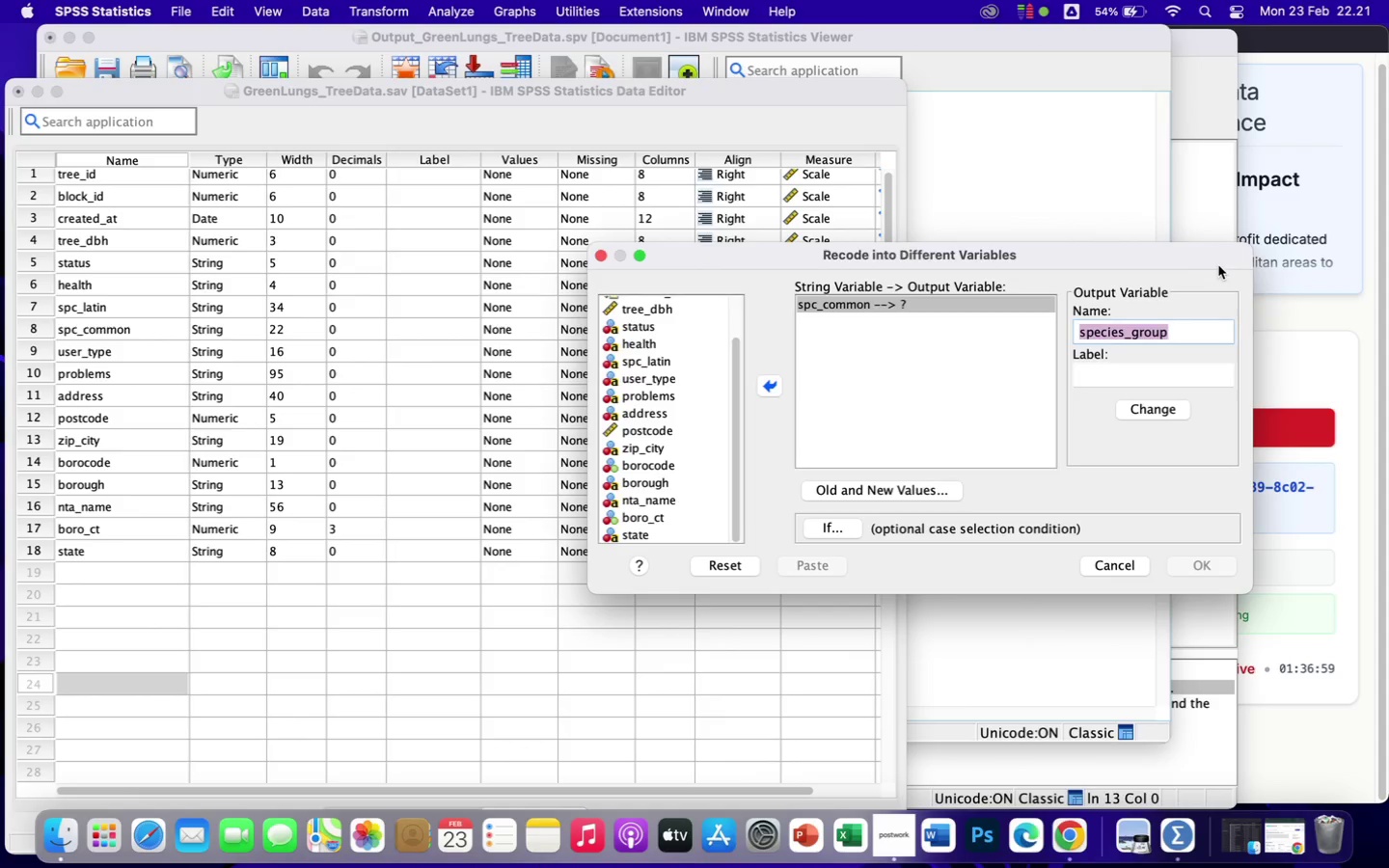 
left_click_drag(start_coordinate=[1218, 265], to_coordinate=[1335, 264])
 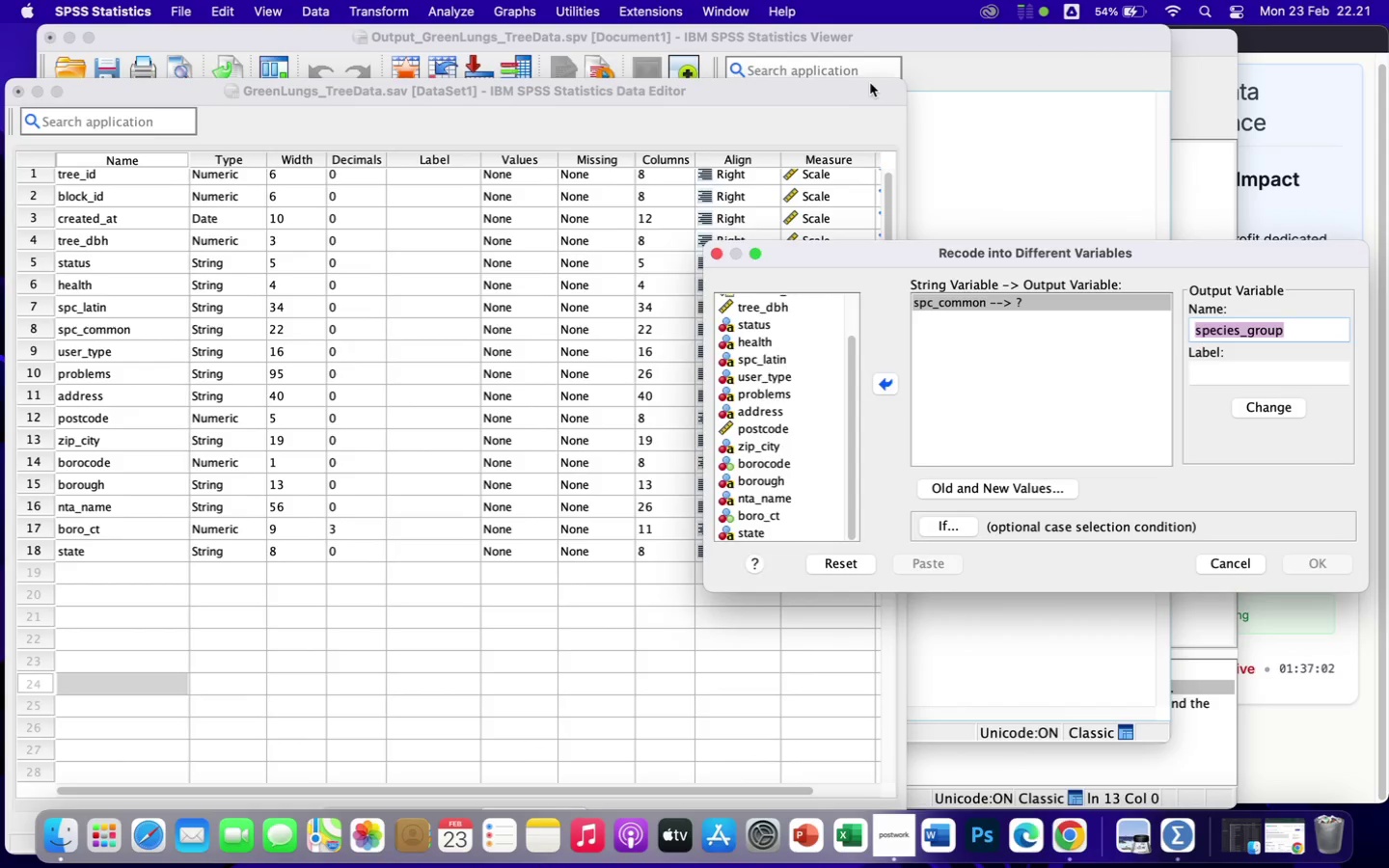 
left_click_drag(start_coordinate=[870, 83], to_coordinate=[877, 723])
 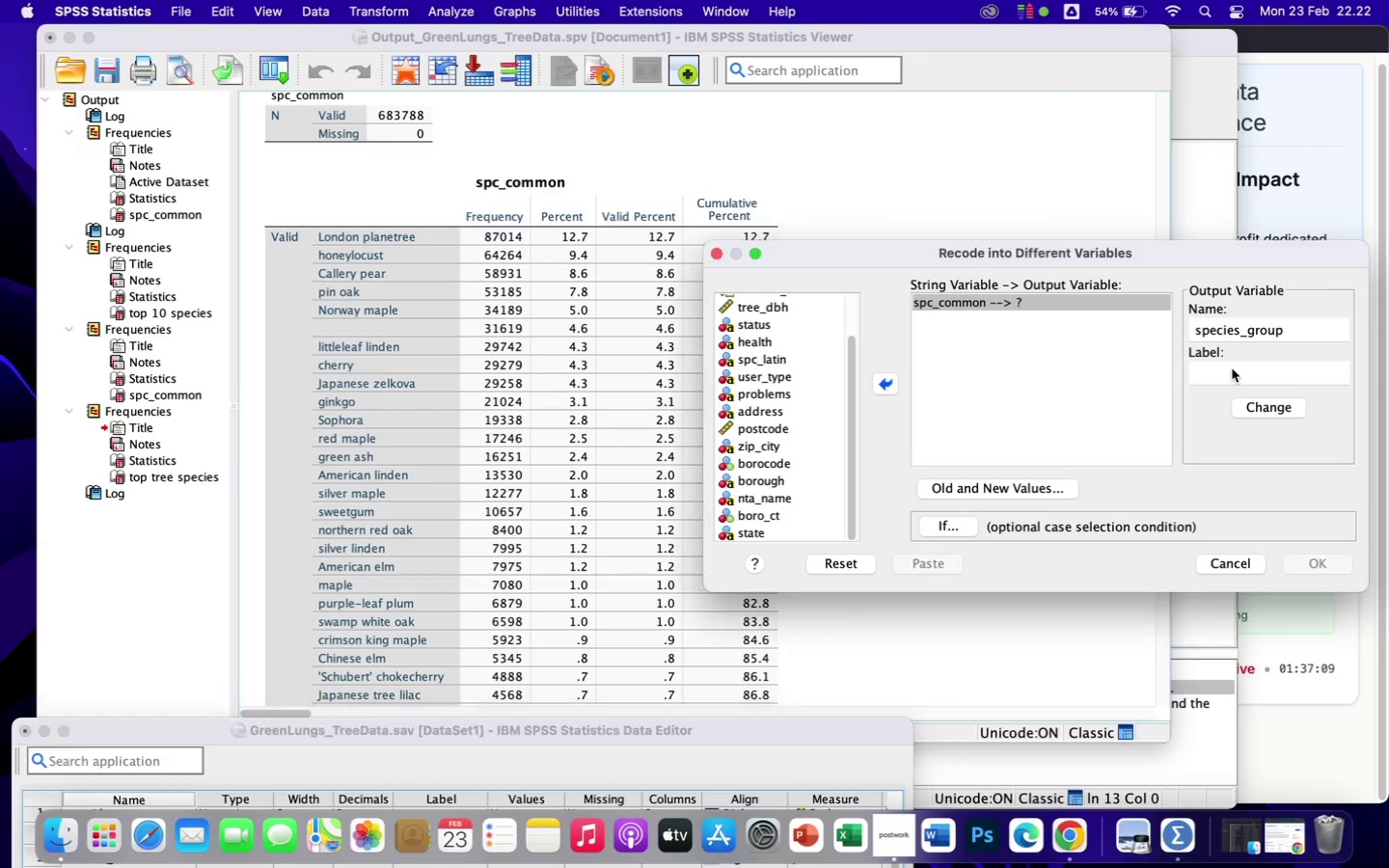 
wait(6.38)
 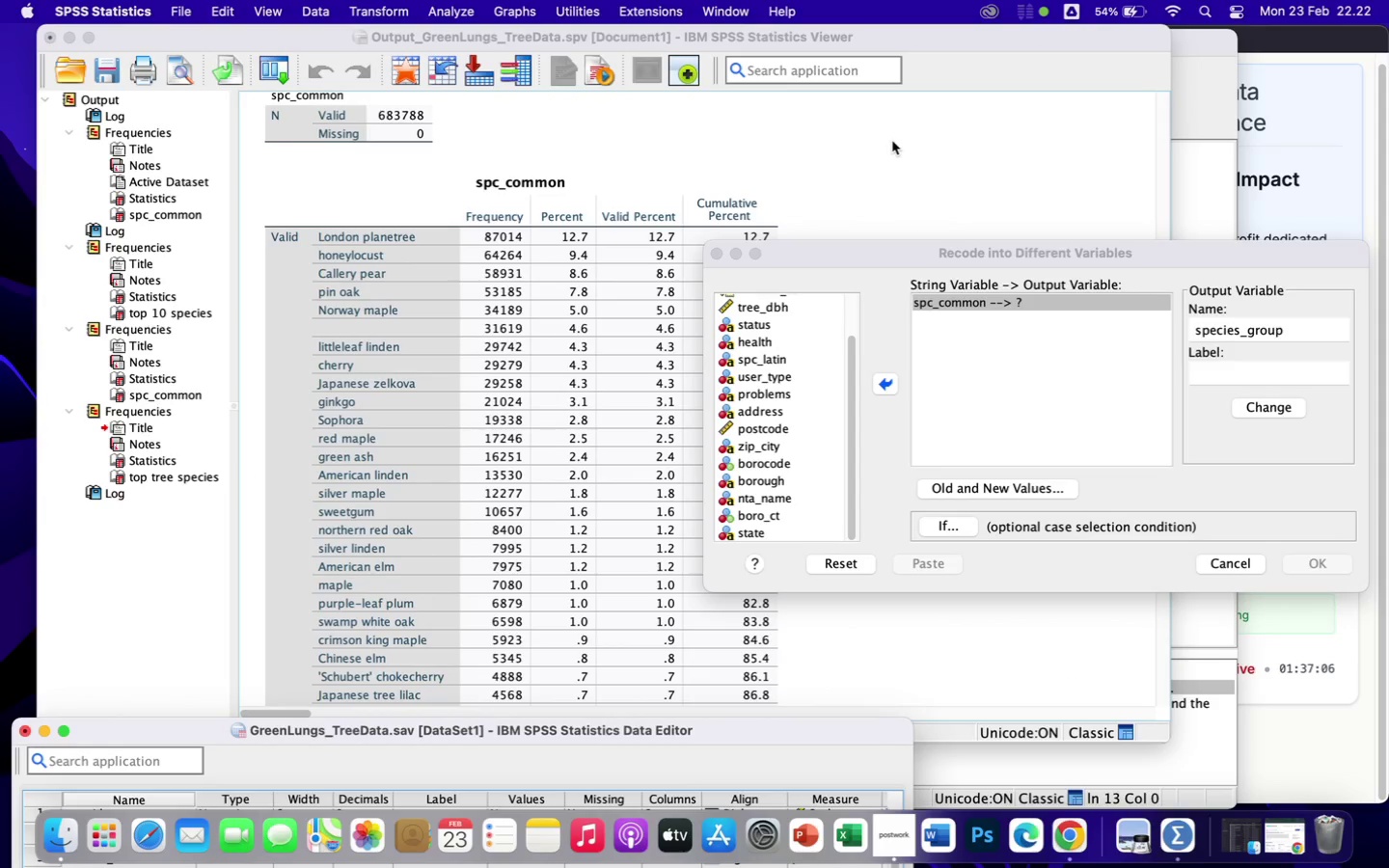 
type(top tree species)
 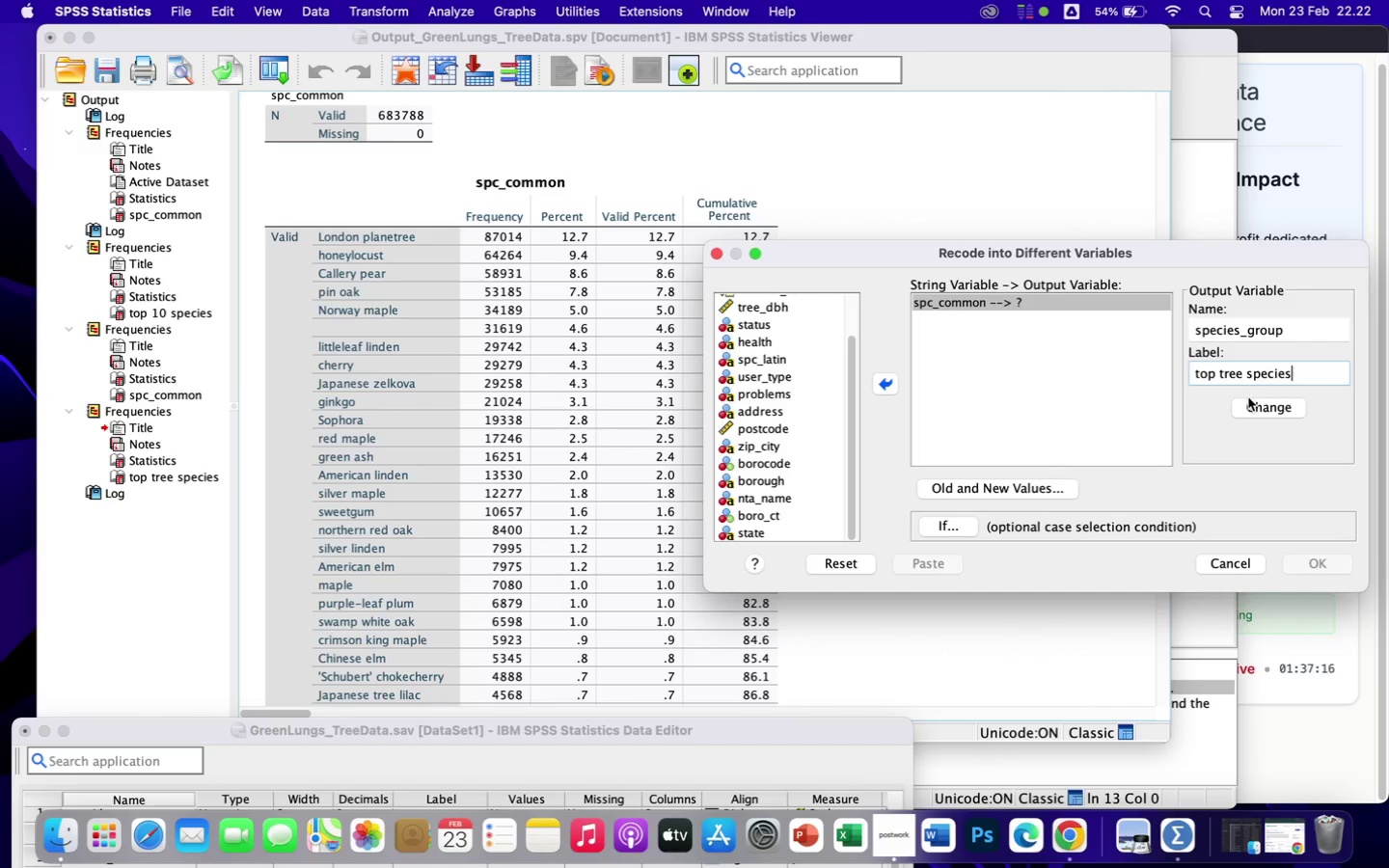 
left_click([1248, 412])
 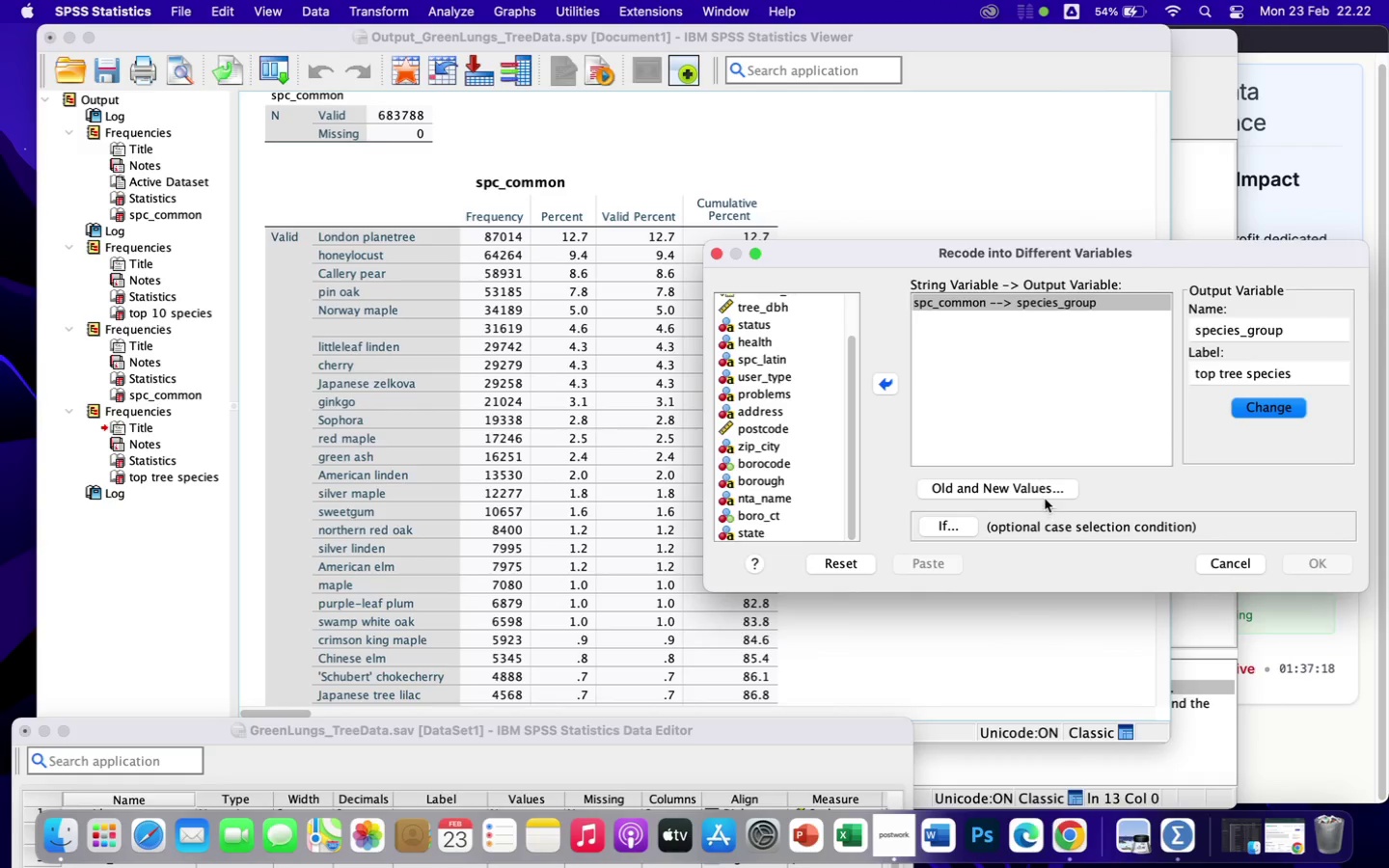 
left_click([1043, 486])
 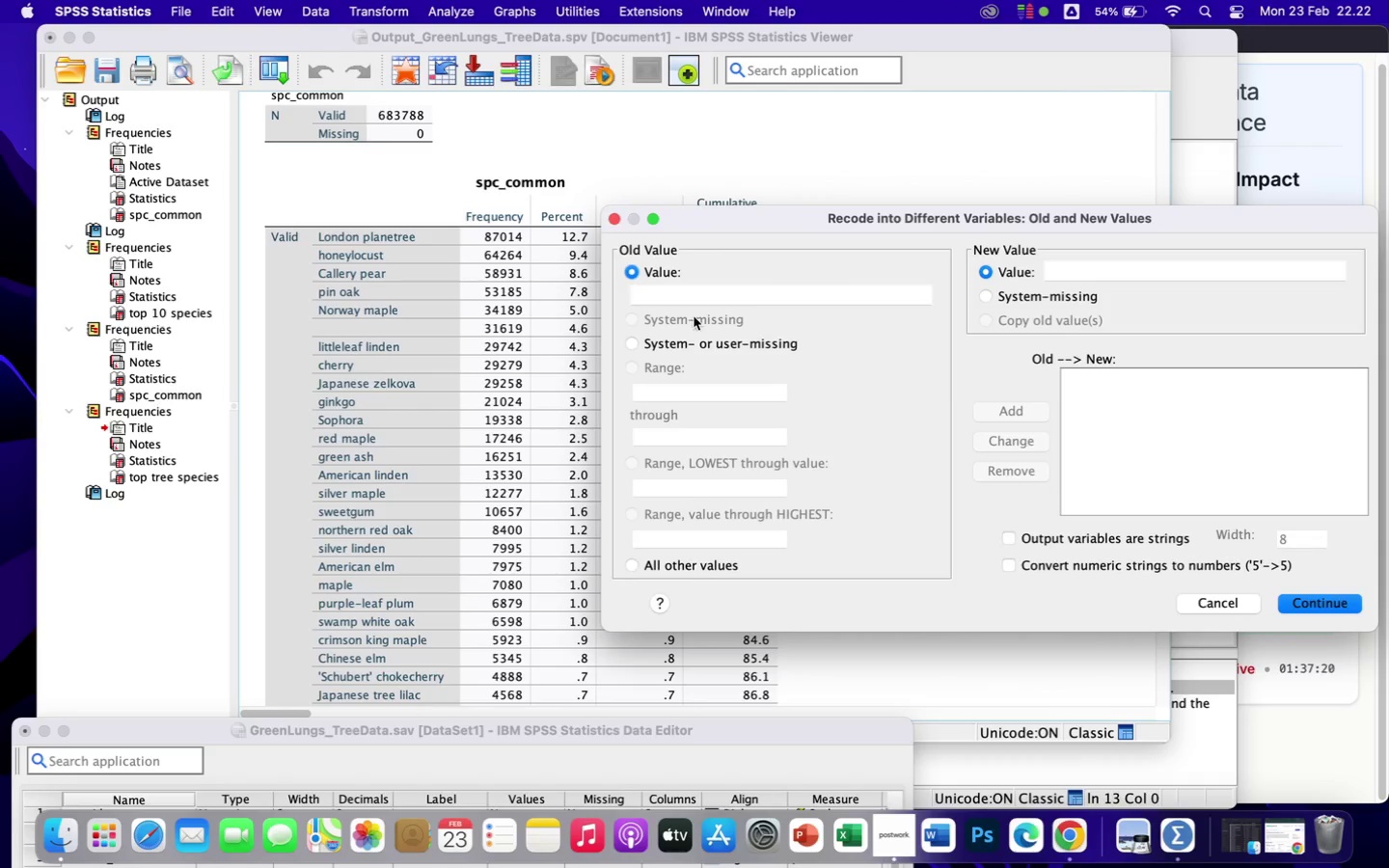 
left_click([693, 295])
 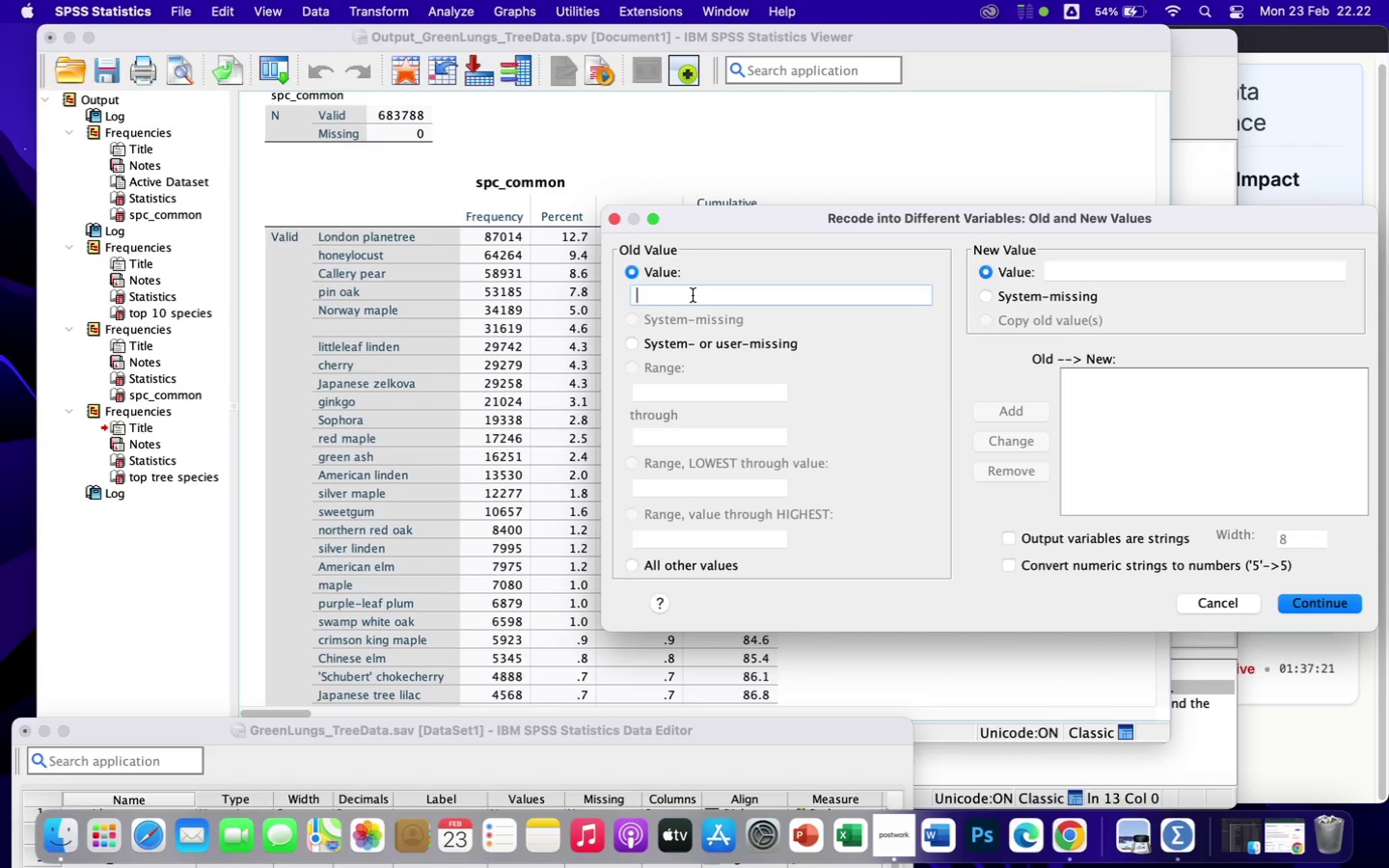 
type(London planetree)
 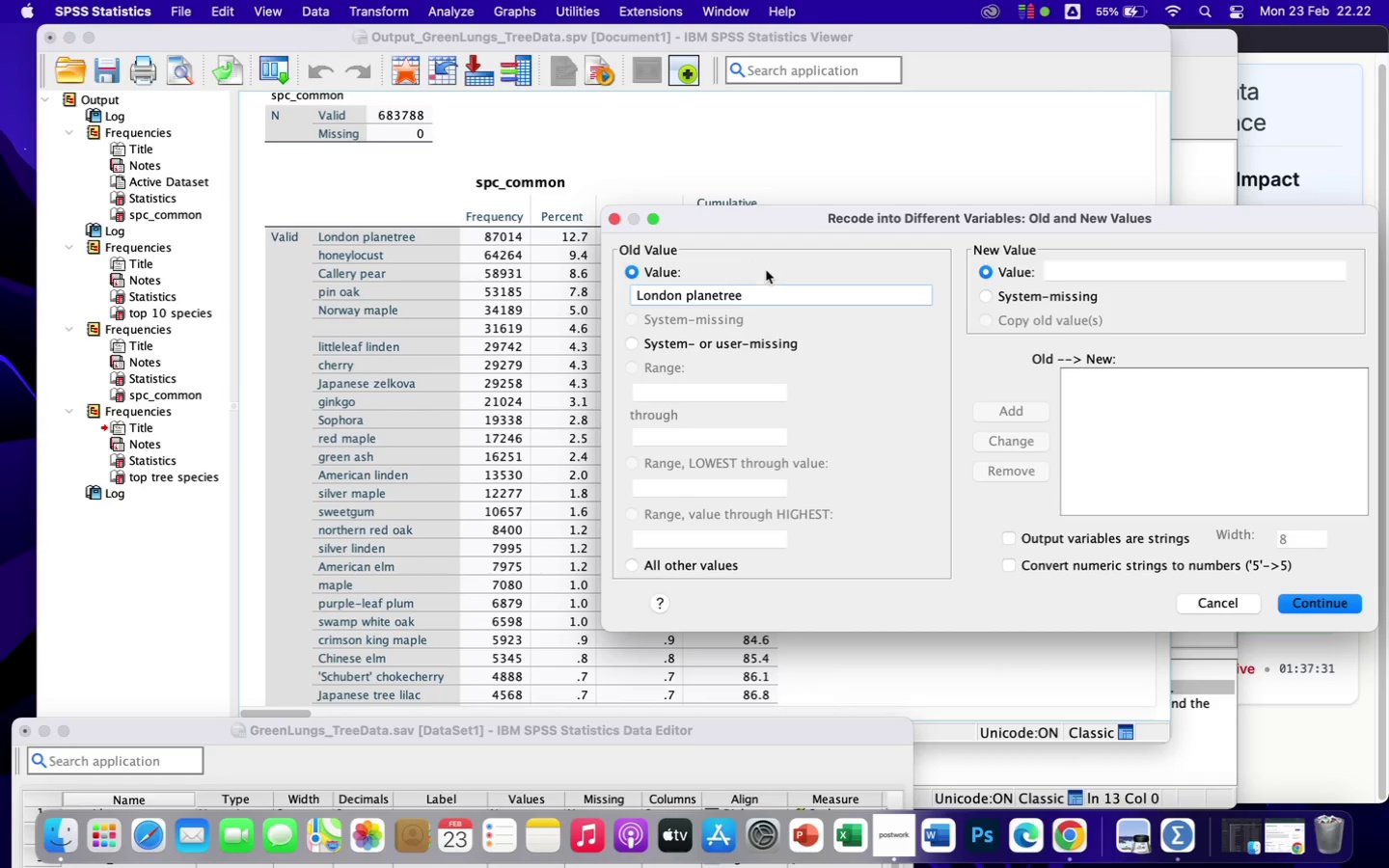 
left_click_drag(start_coordinate=[757, 293], to_coordinate=[529, 294])
 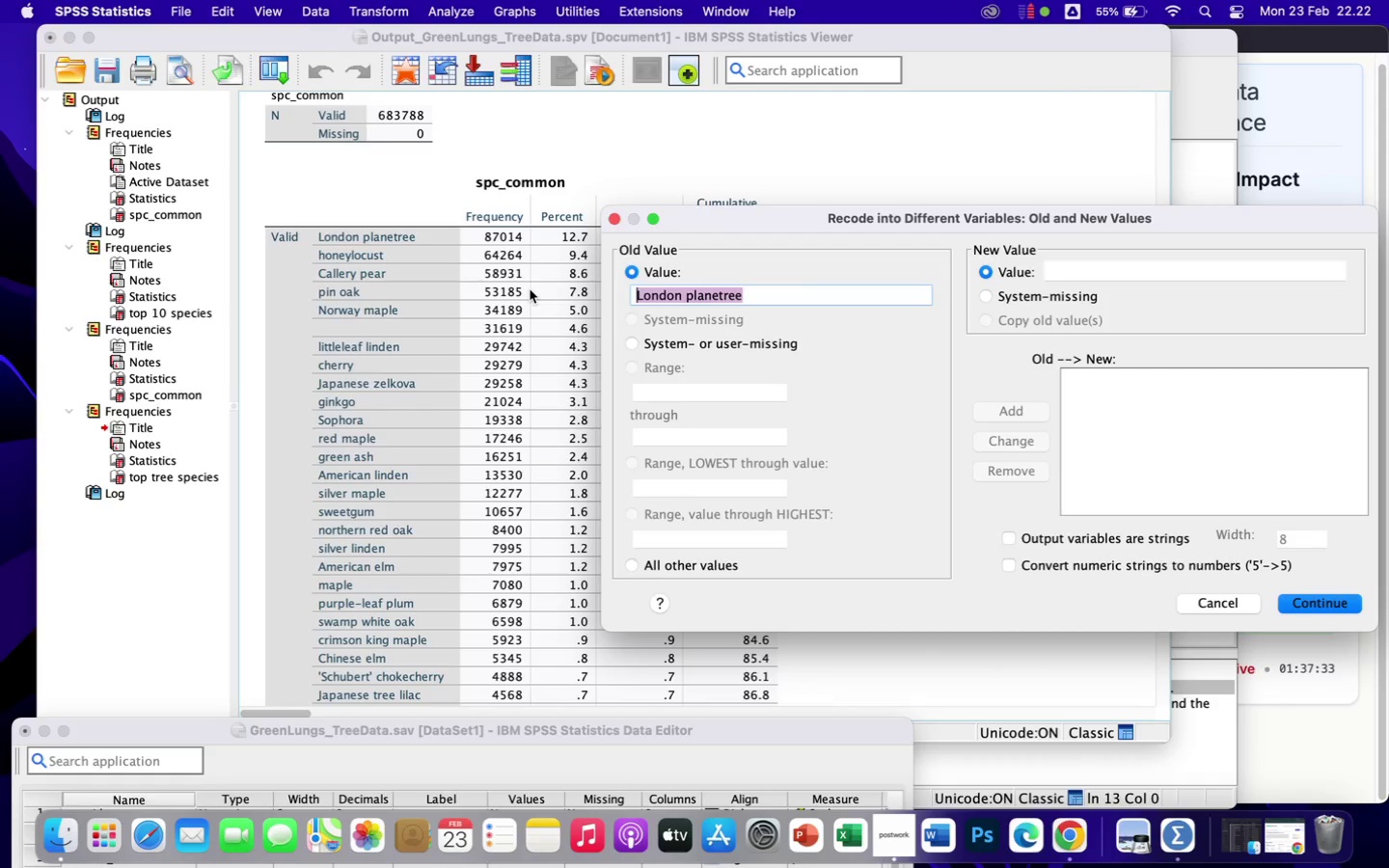 
key(Meta+CommandLeft)
 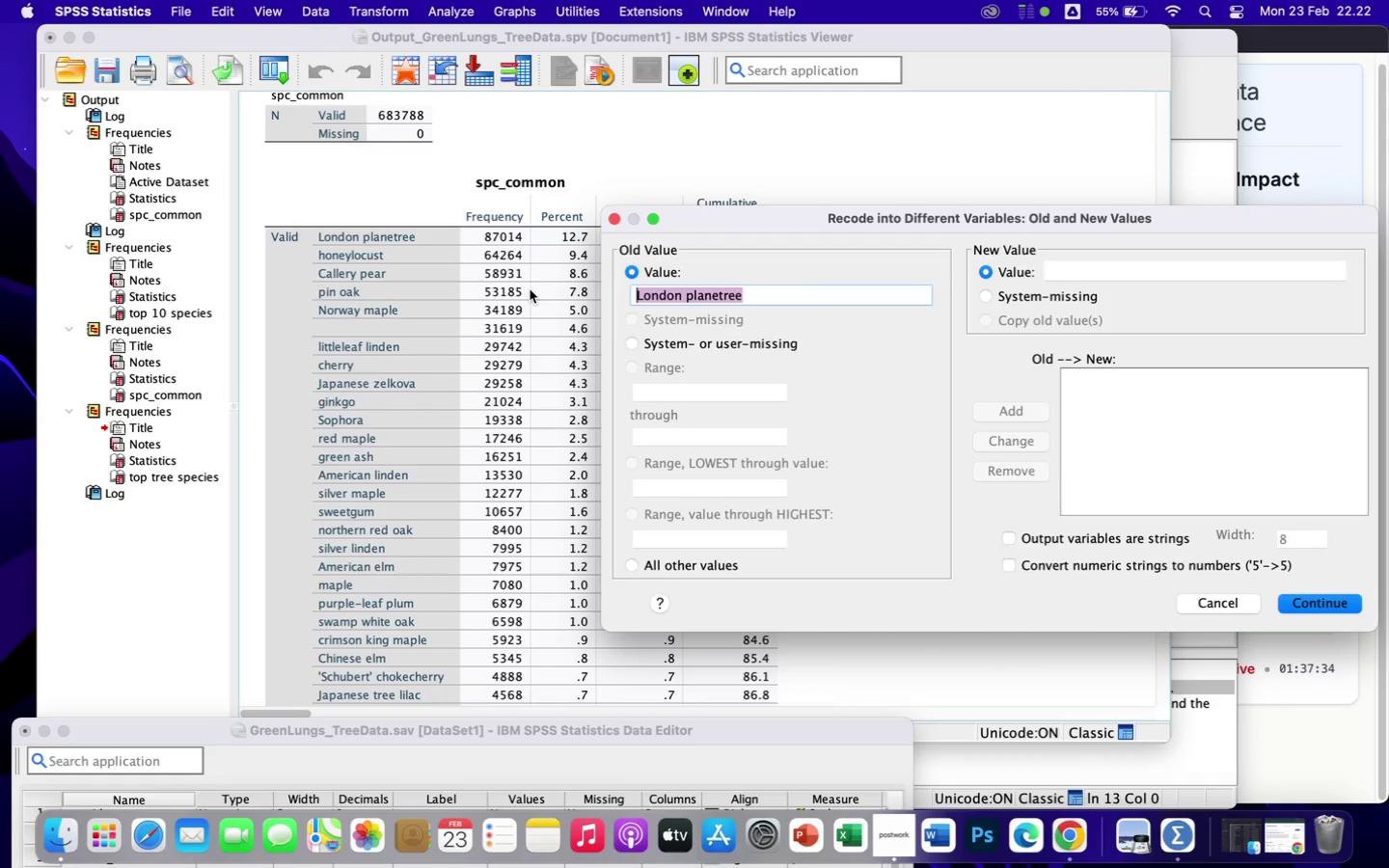 
key(Meta+C)
 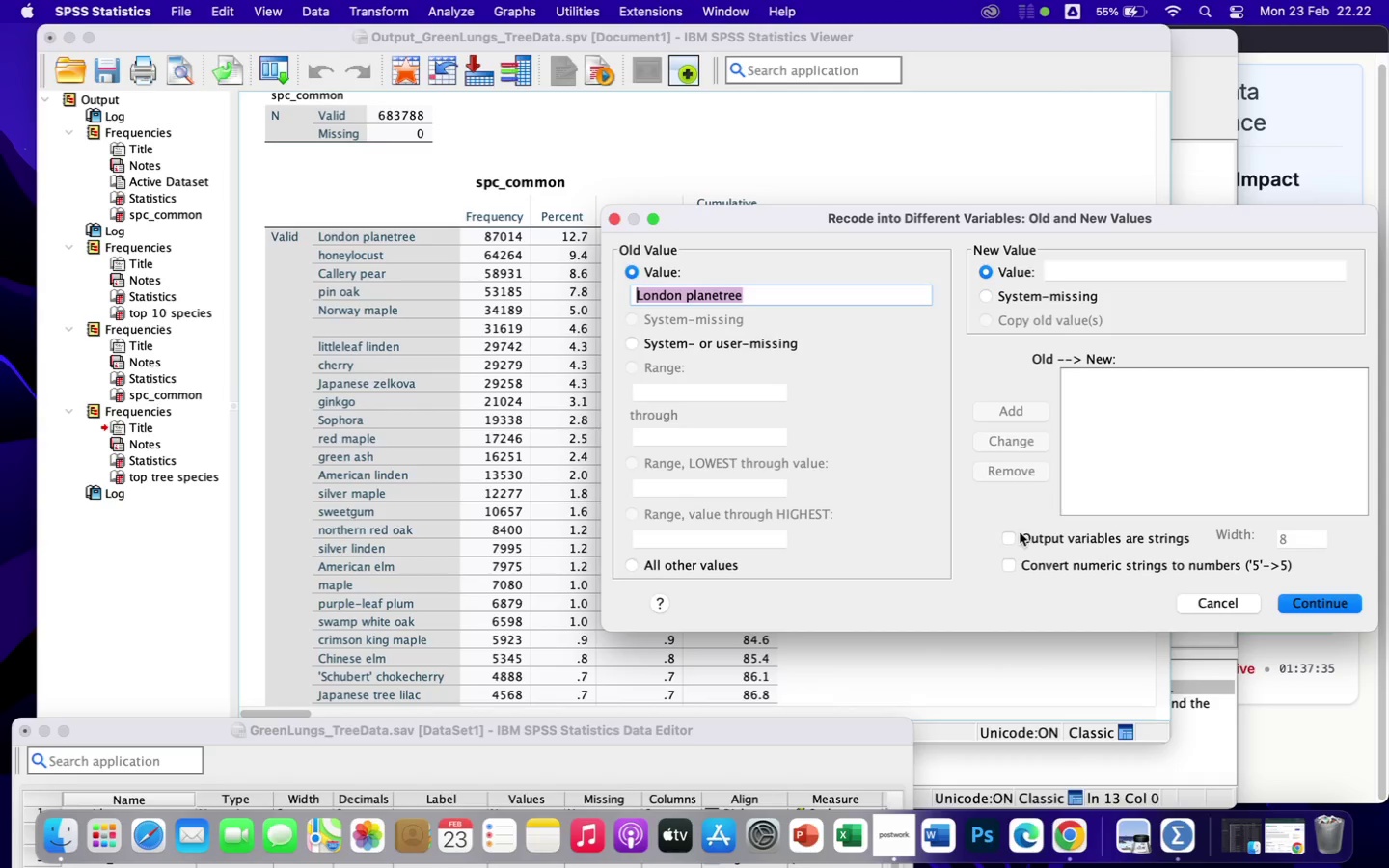 
left_click([1022, 539])
 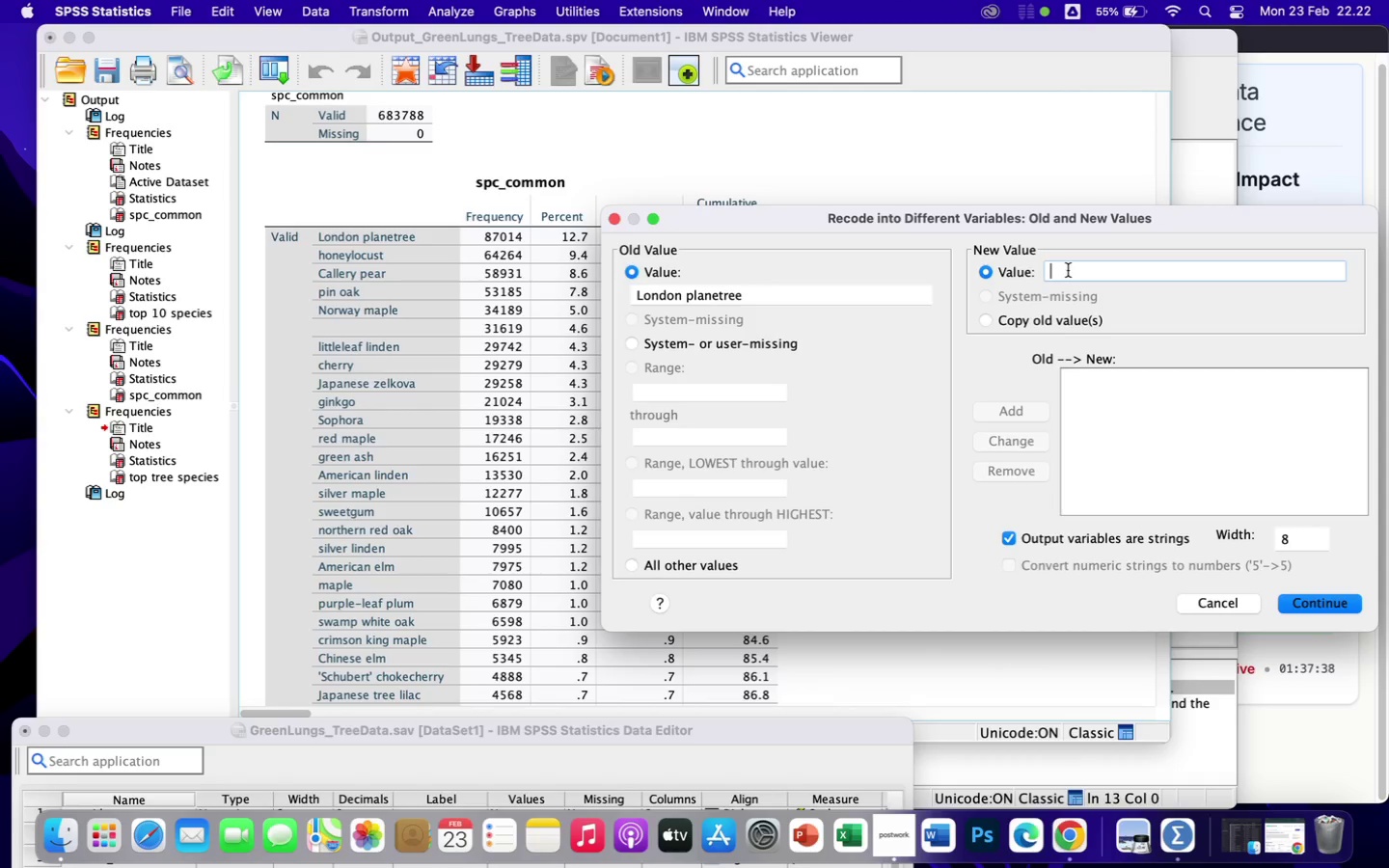 
key(Meta+CommandLeft)
 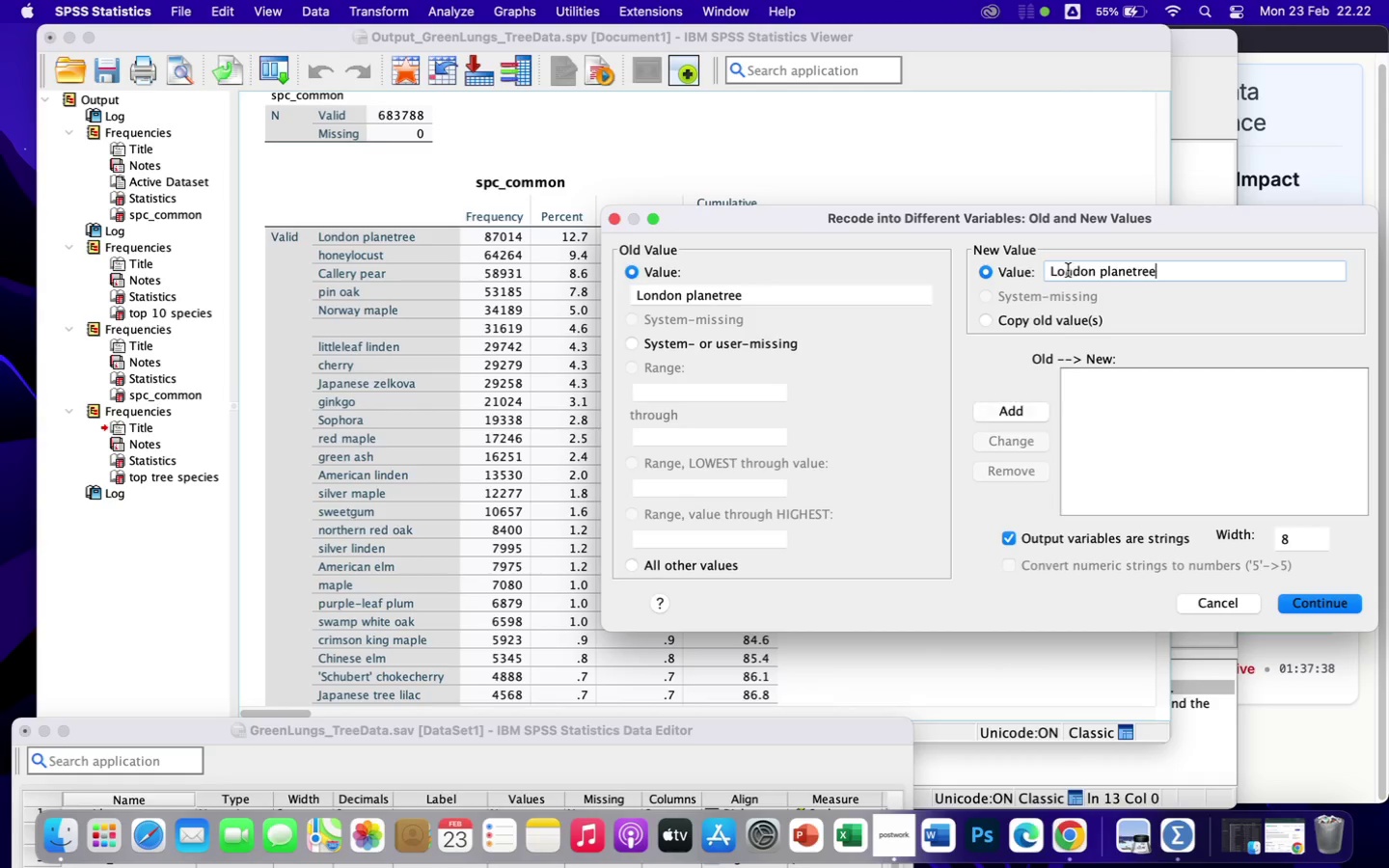 
key(Meta+V)
 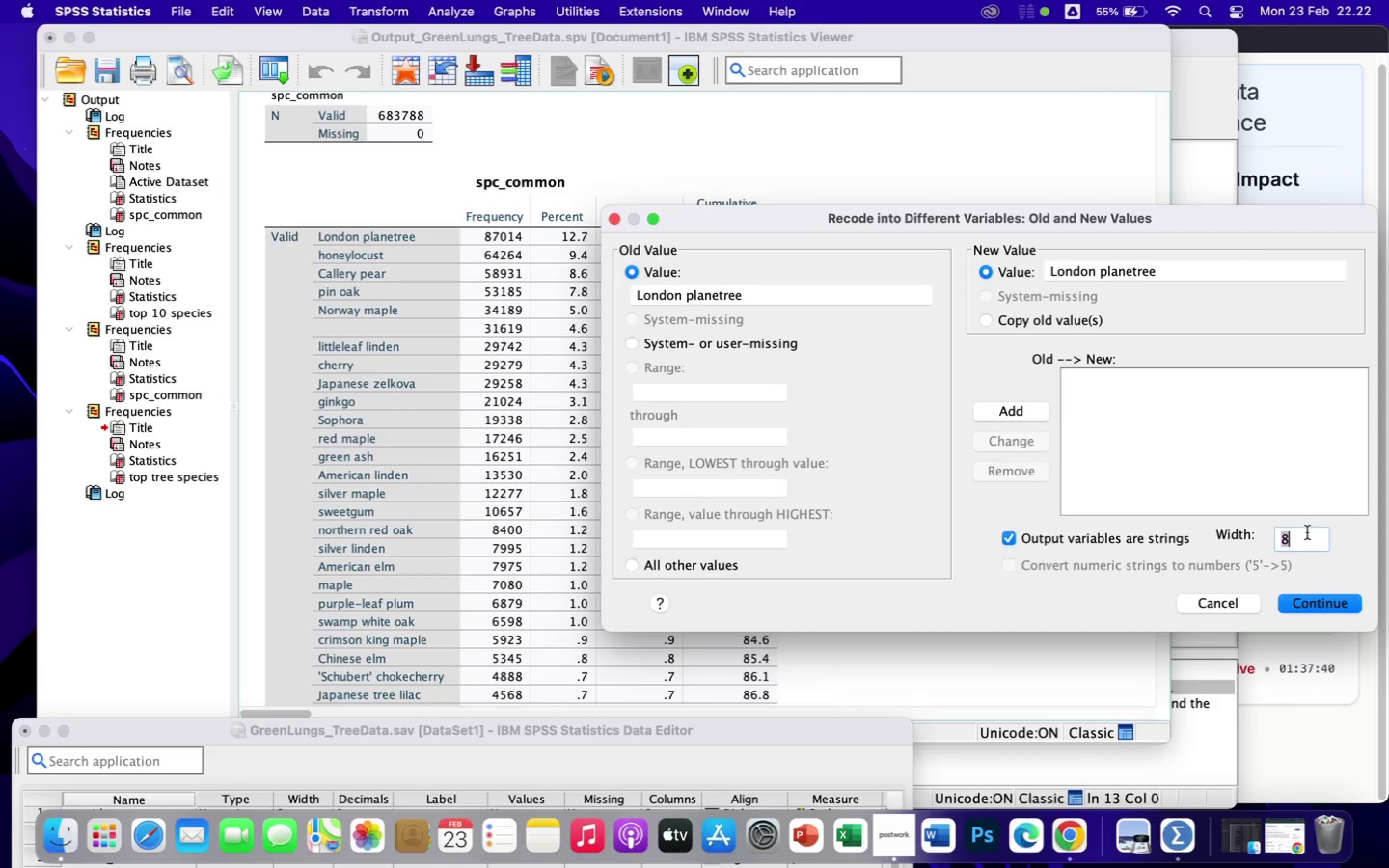 
type(40)